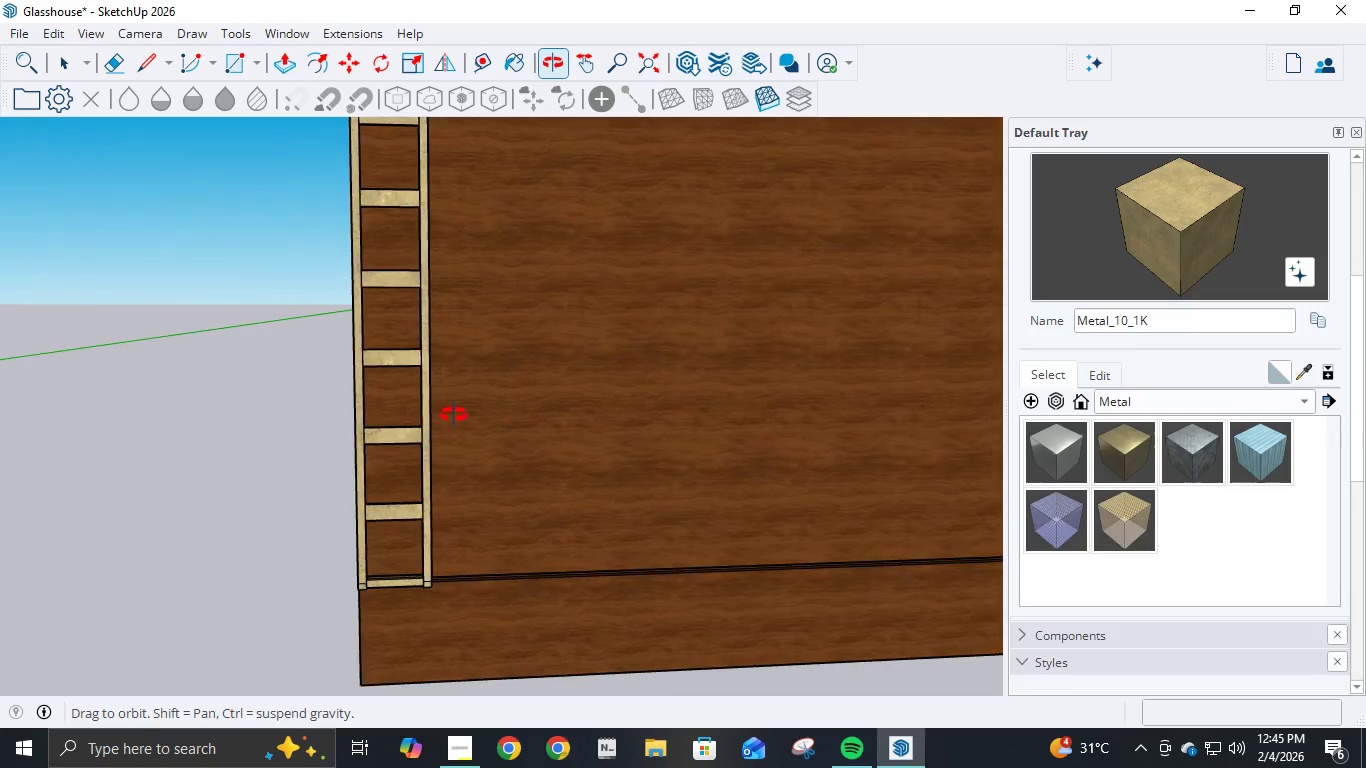 
scroll: coordinate [575, 431], scroll_direction: down, amount: 8.0
 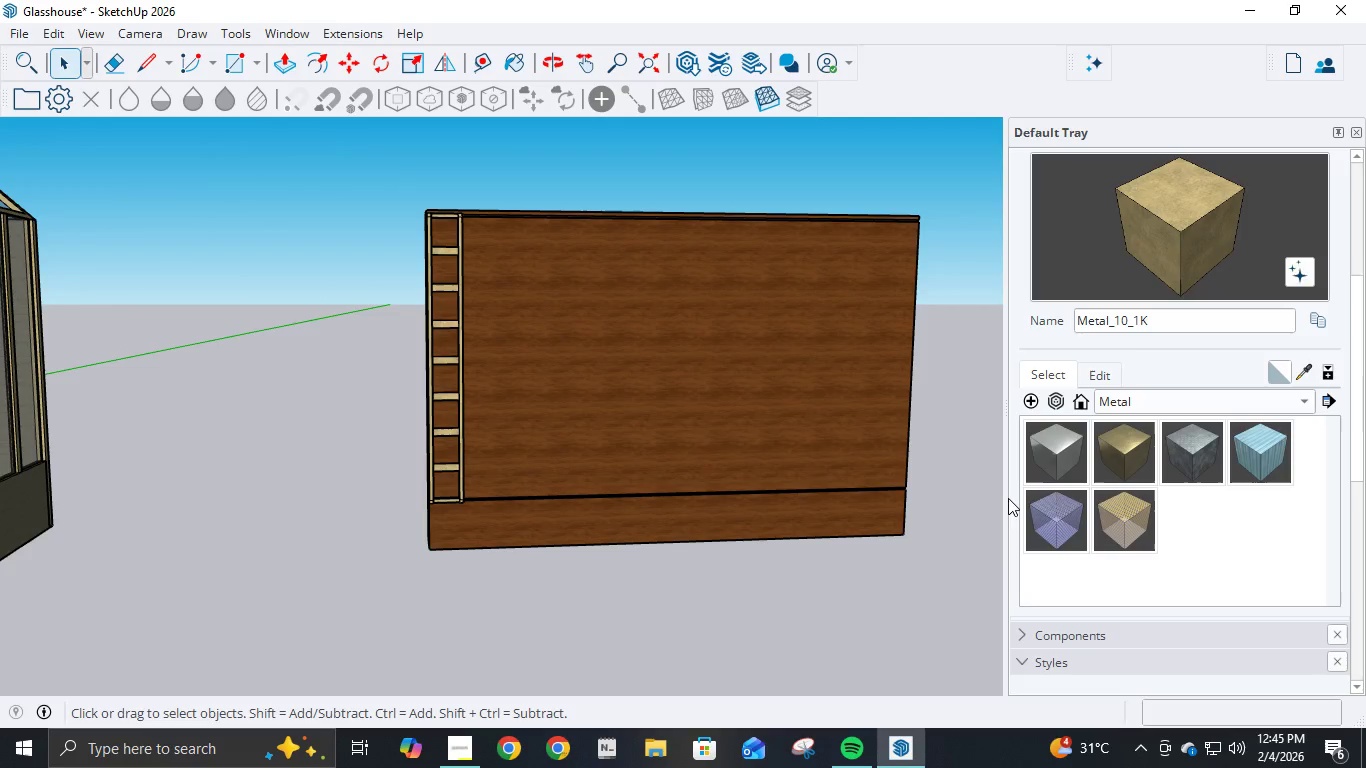 
scroll: coordinate [957, 520], scroll_direction: up, amount: 7.0
 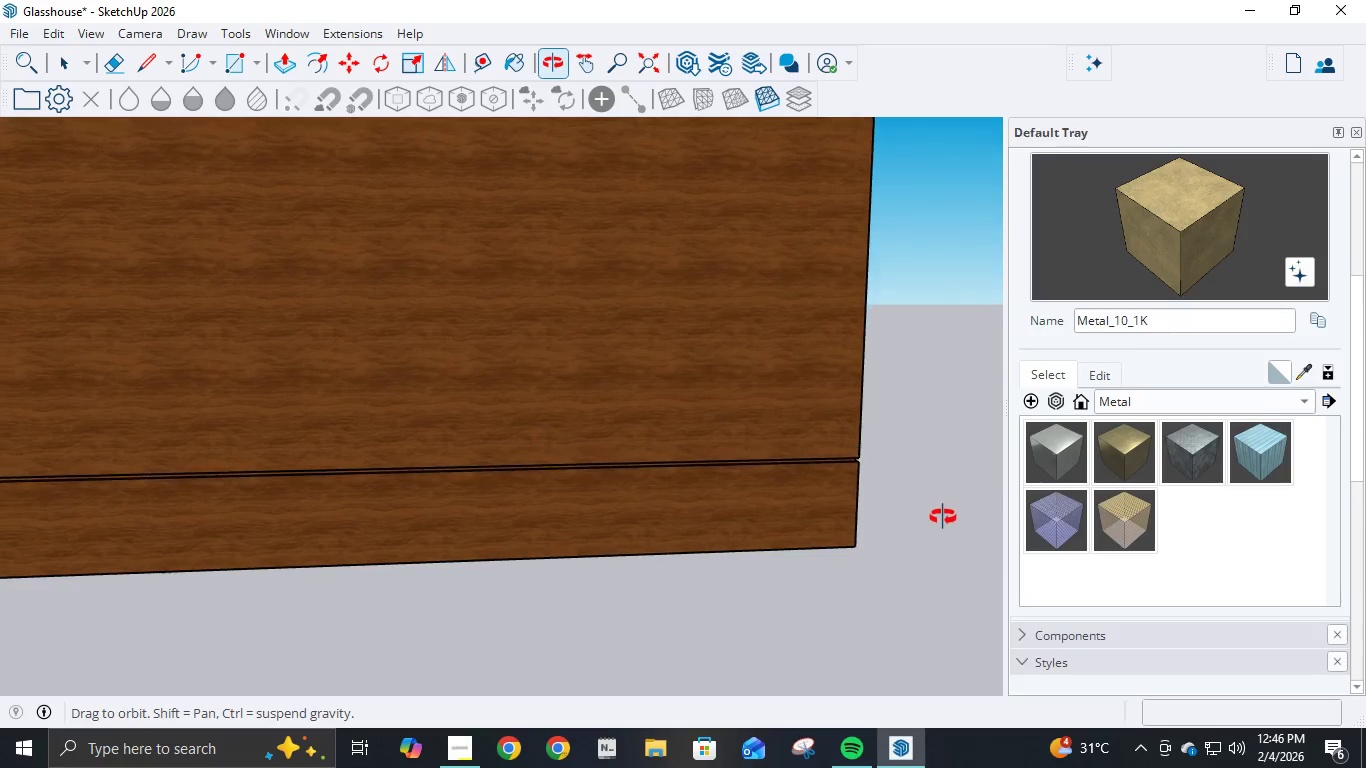 
scroll: coordinate [943, 517], scroll_direction: down, amount: 3.0
 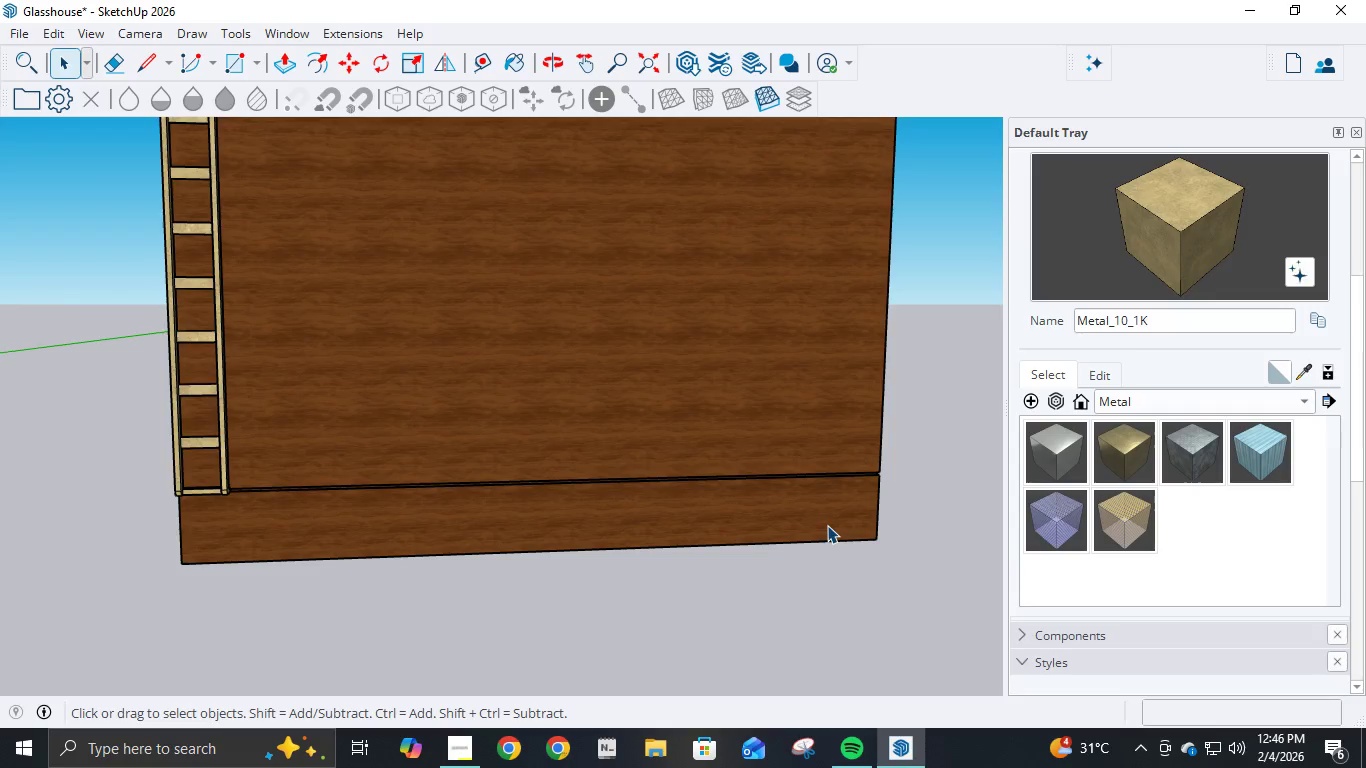 
scroll: coordinate [827, 525], scroll_direction: up, amount: 2.0
 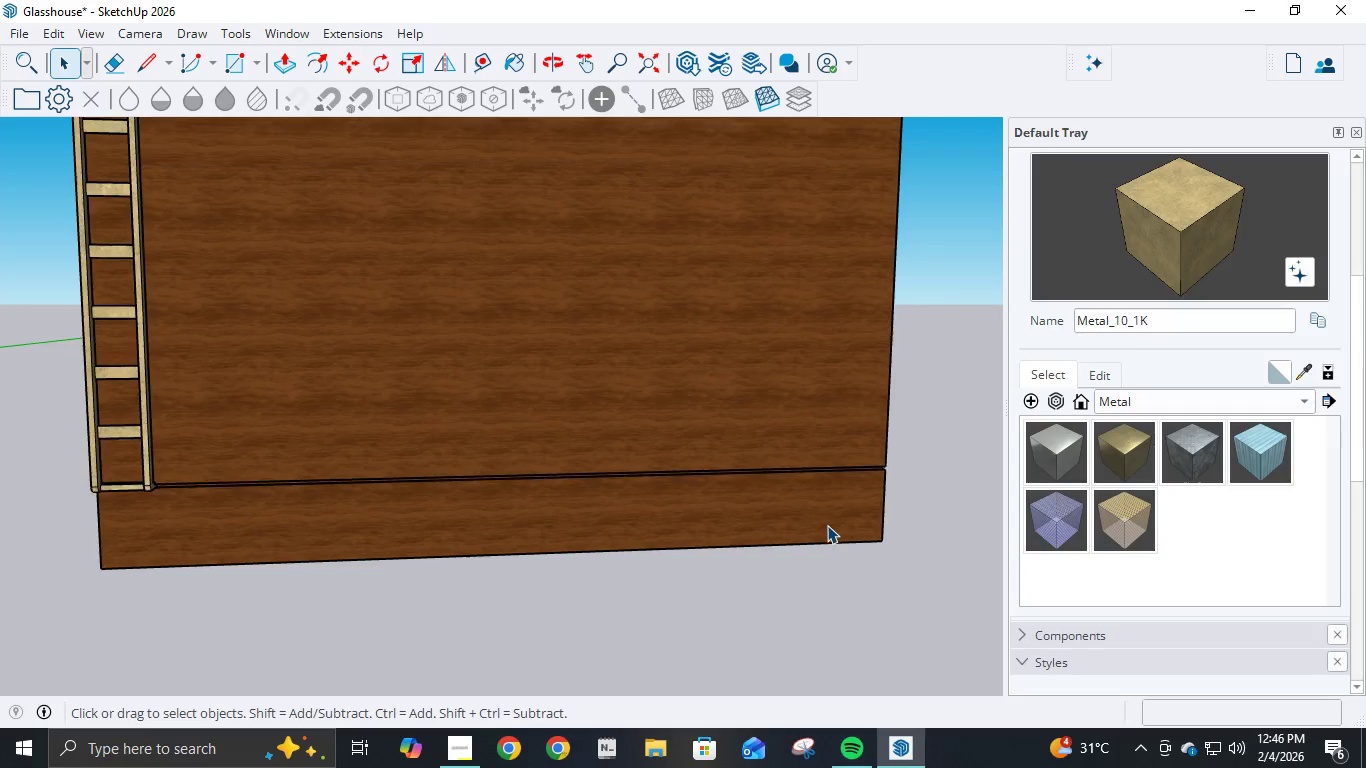 
scroll: coordinate [827, 525], scroll_direction: down, amount: 1.0
 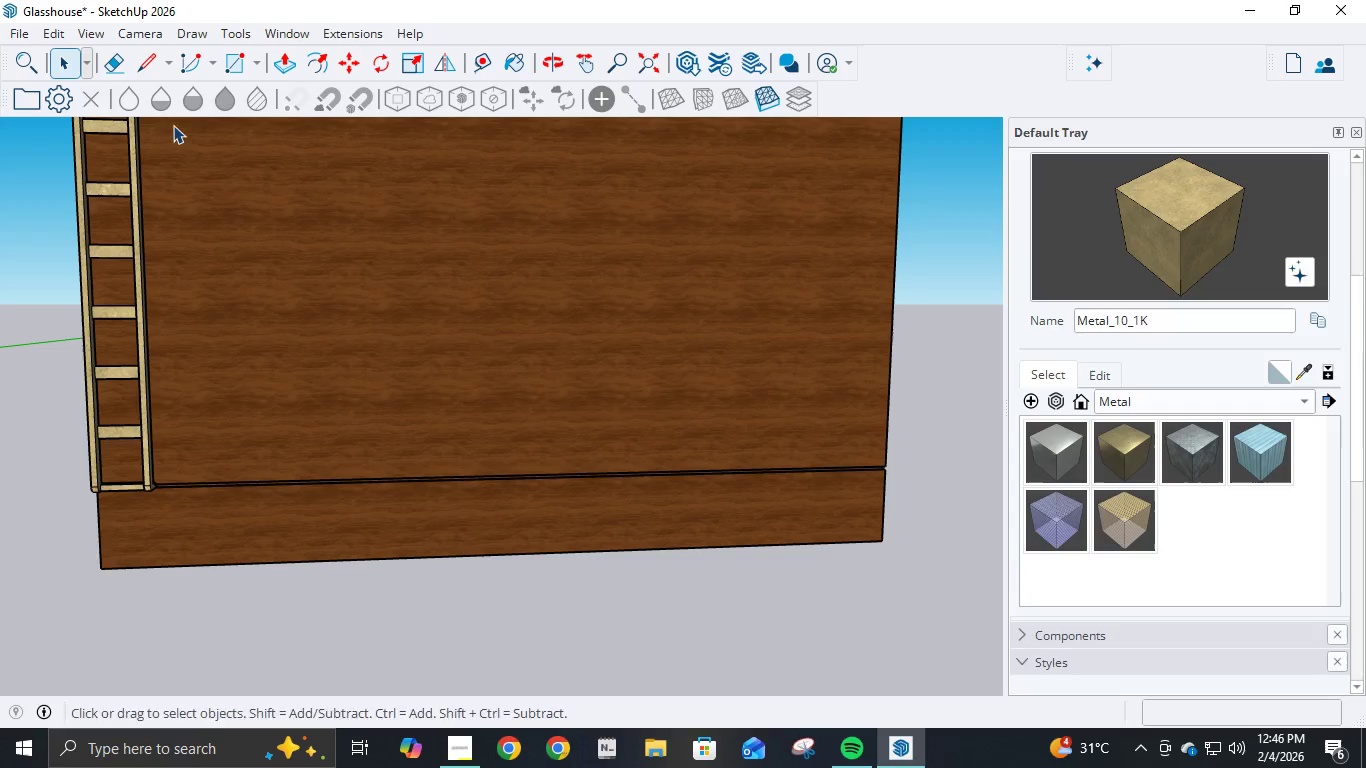 
left_click([138, 69])
 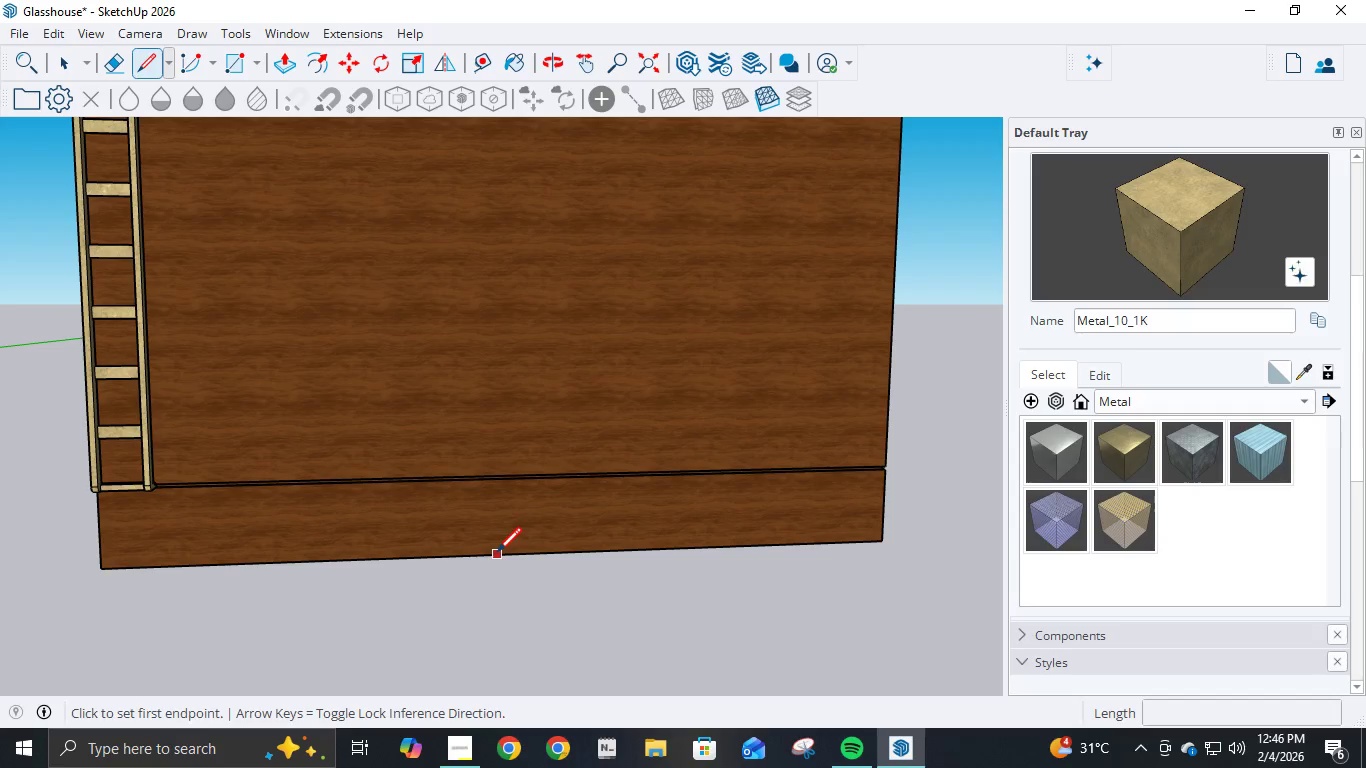 
left_click([513, 557])
 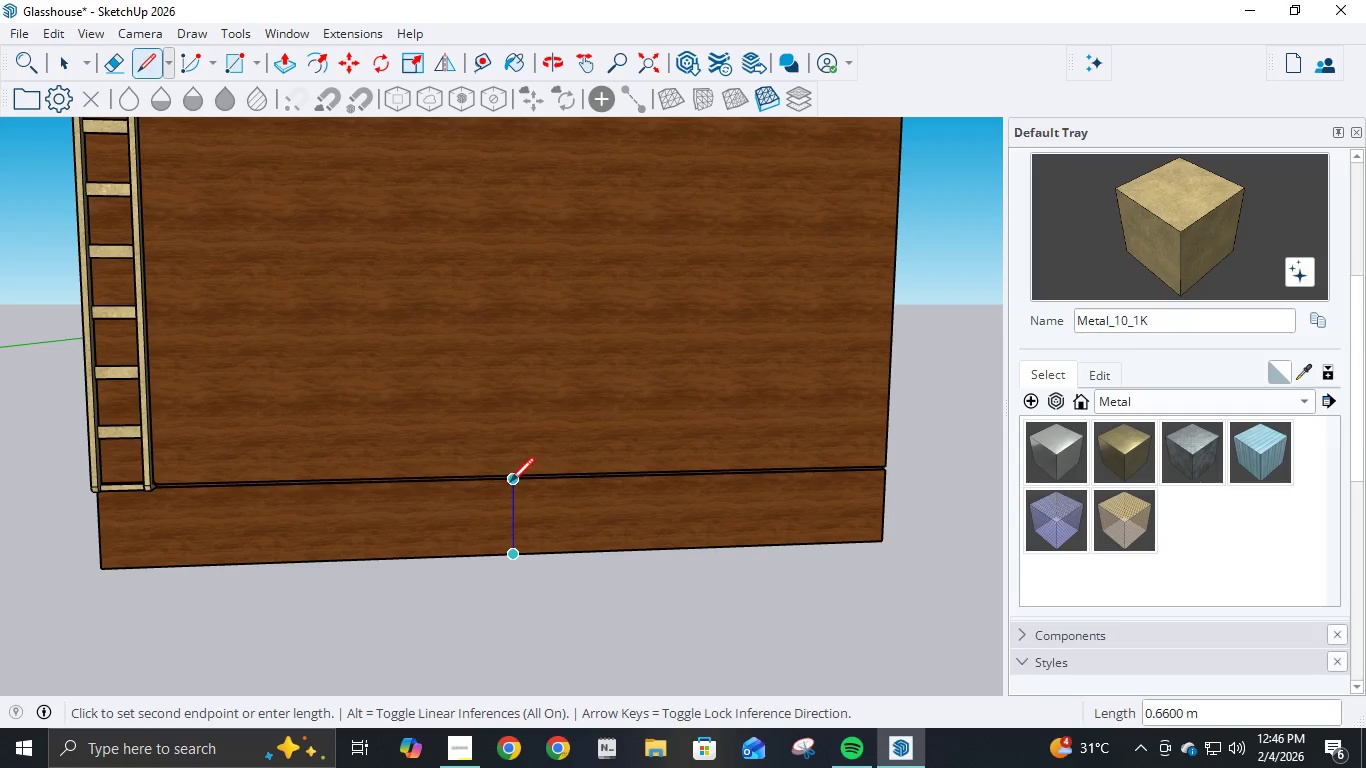 
left_click([510, 484])
 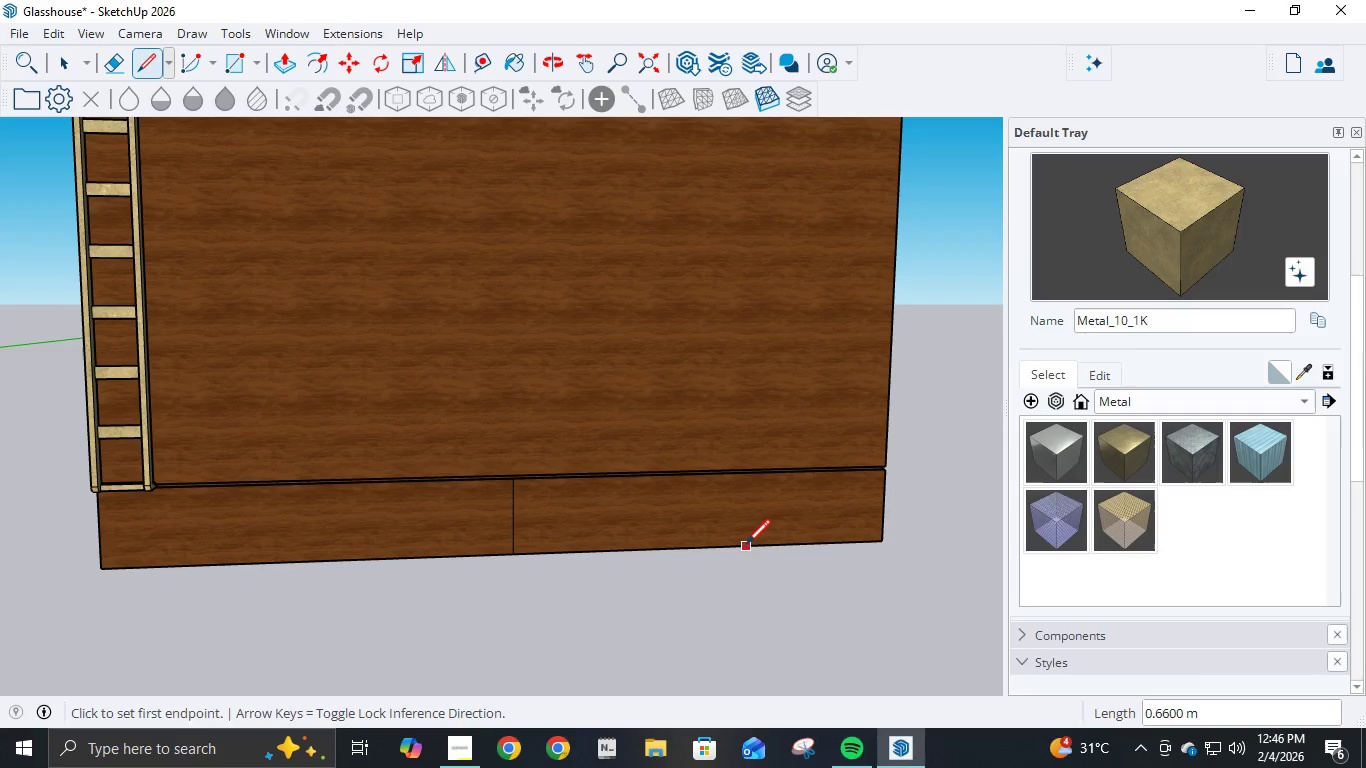 
mouse_move([792, 526])
 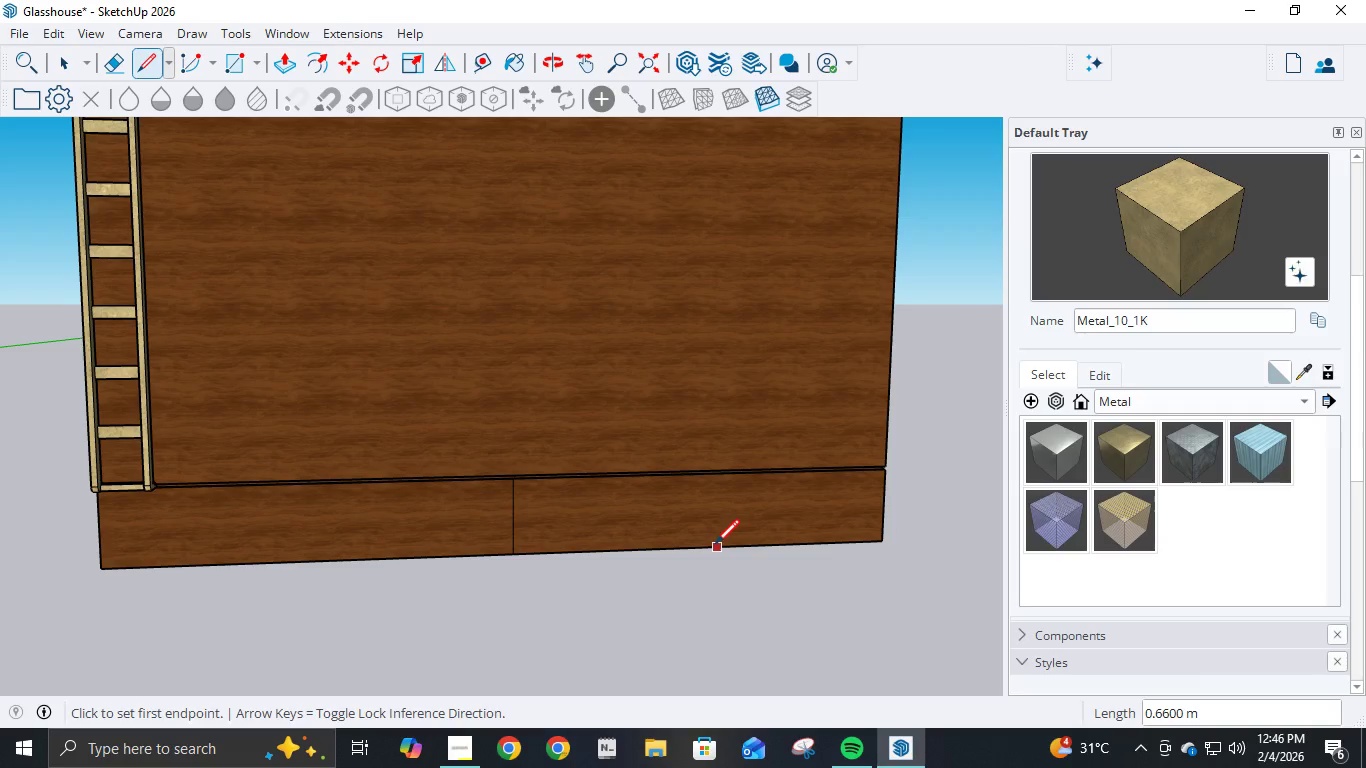 
left_click([704, 547])
 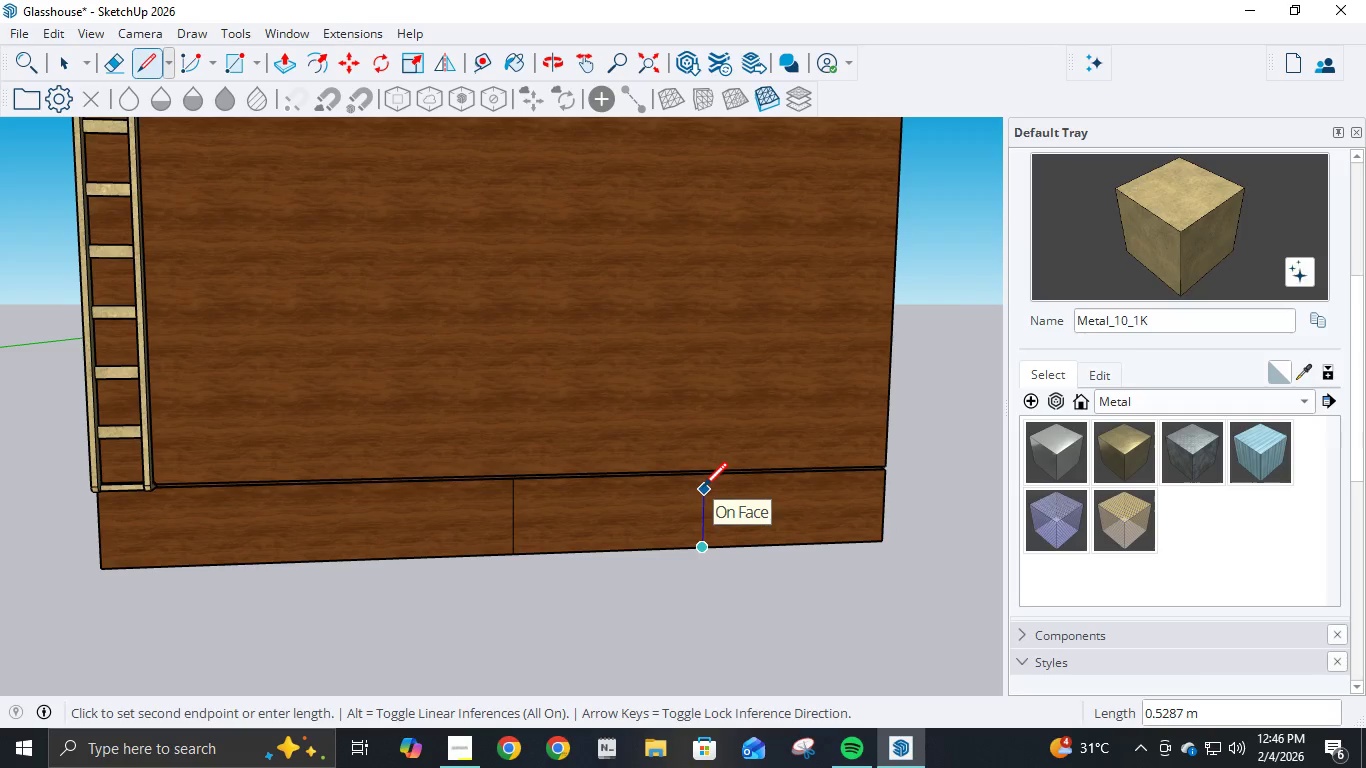 
left_click([703, 485])
 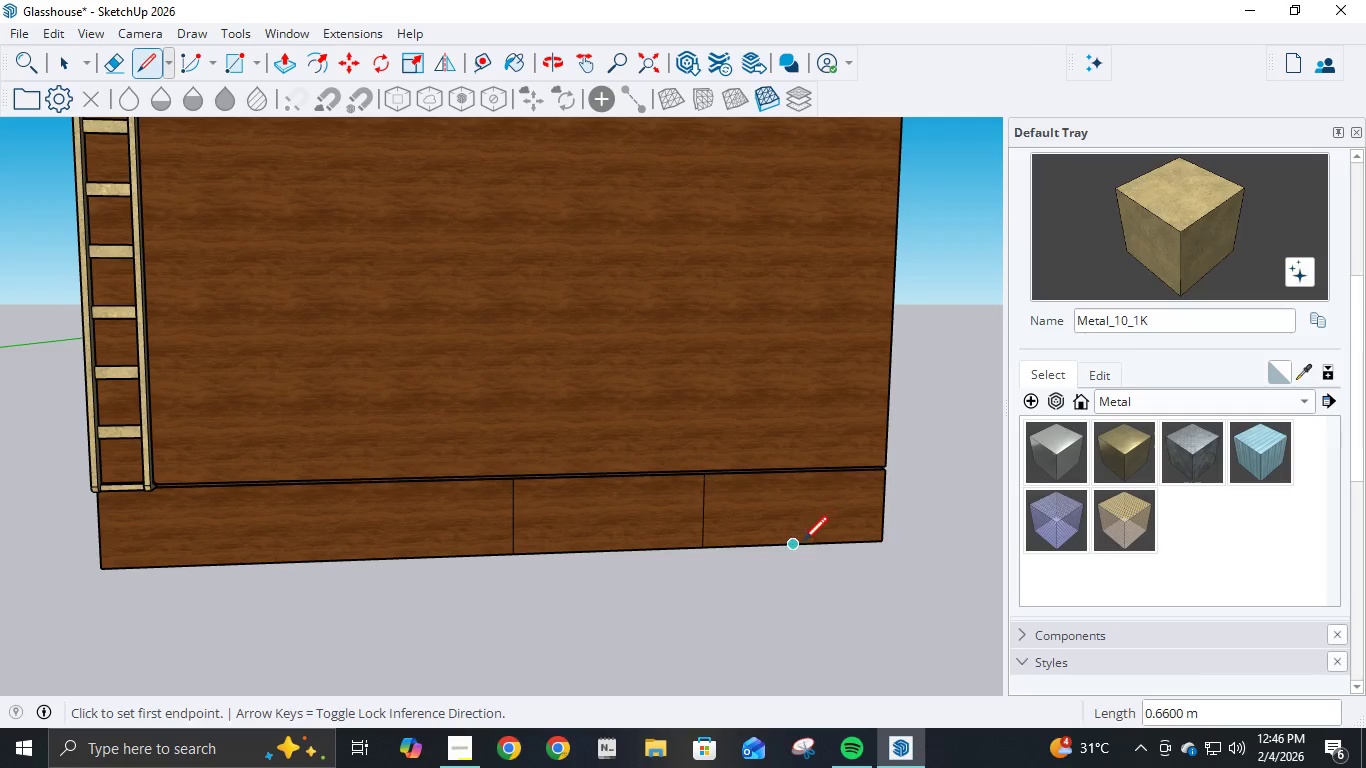 
left_click([795, 548])
 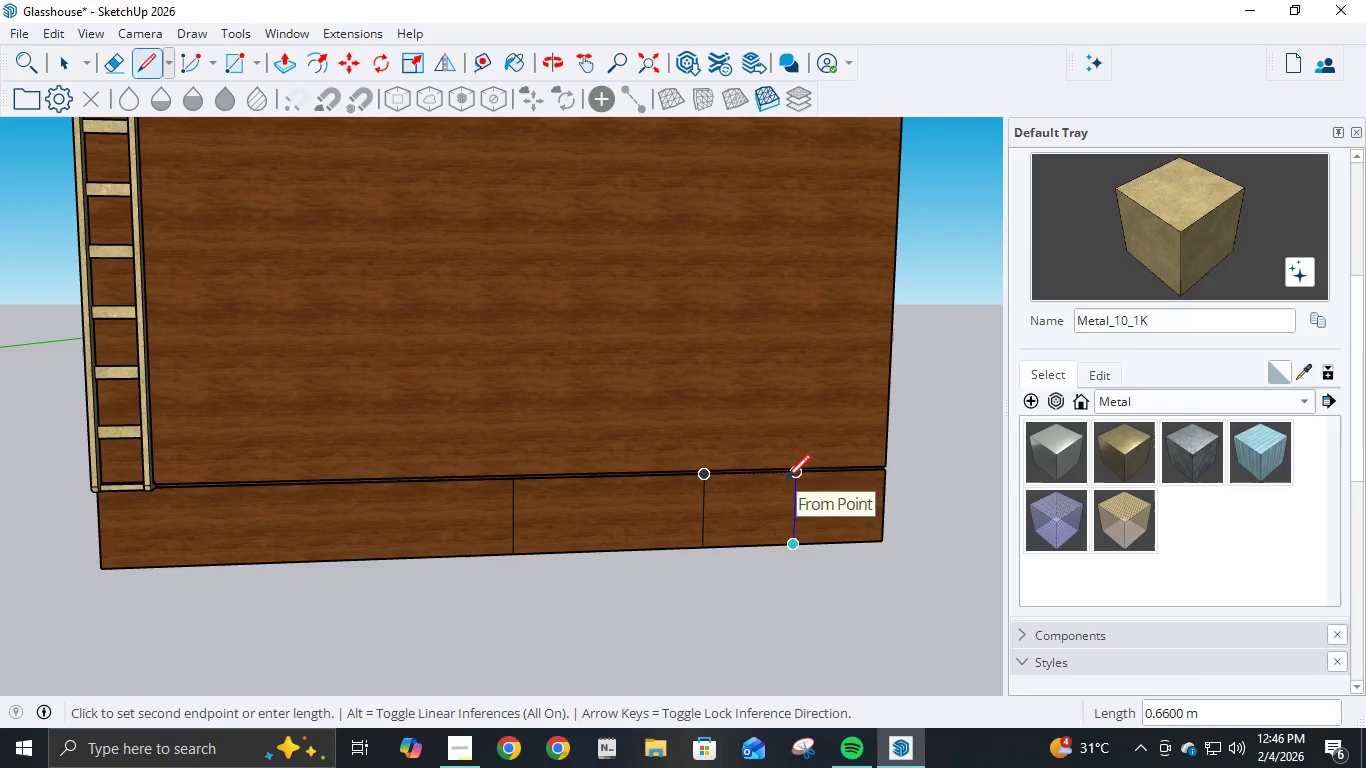 
left_click([786, 481])
 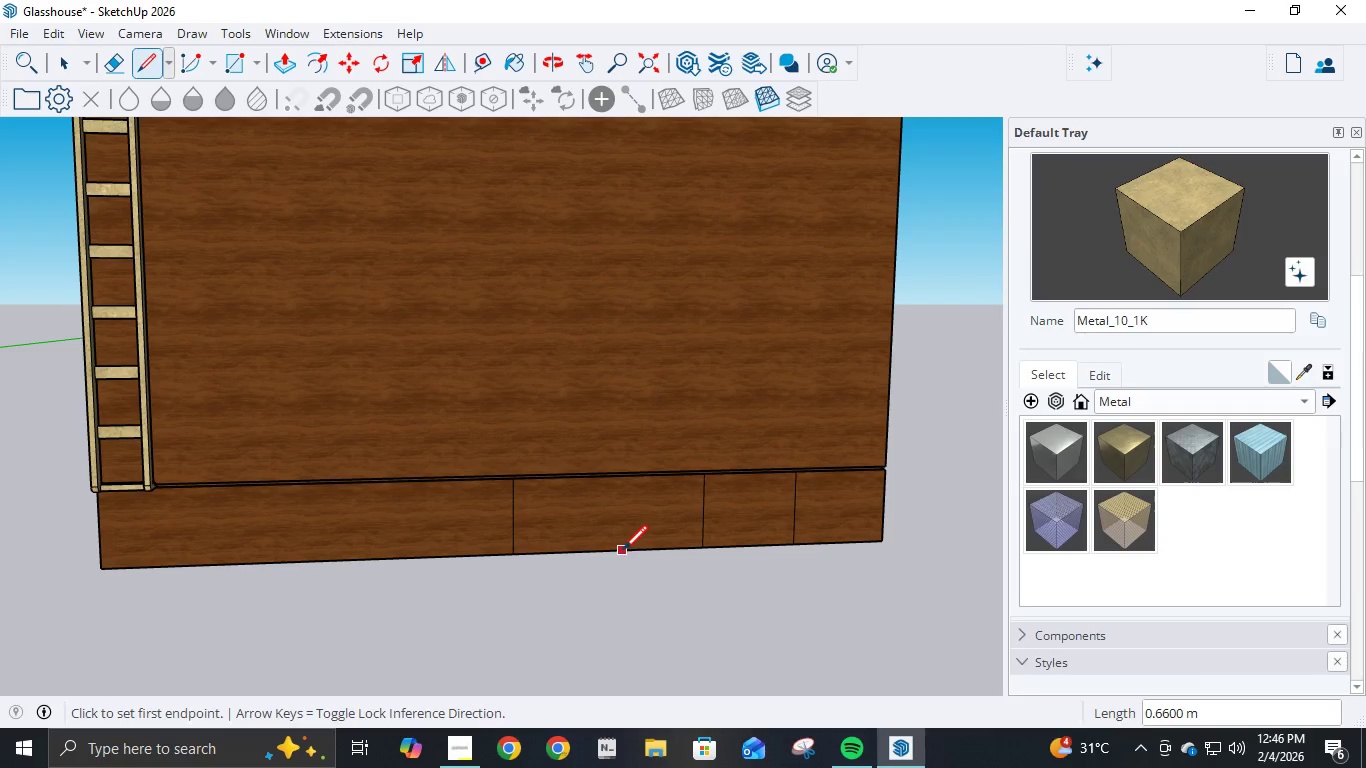 
left_click([618, 553])
 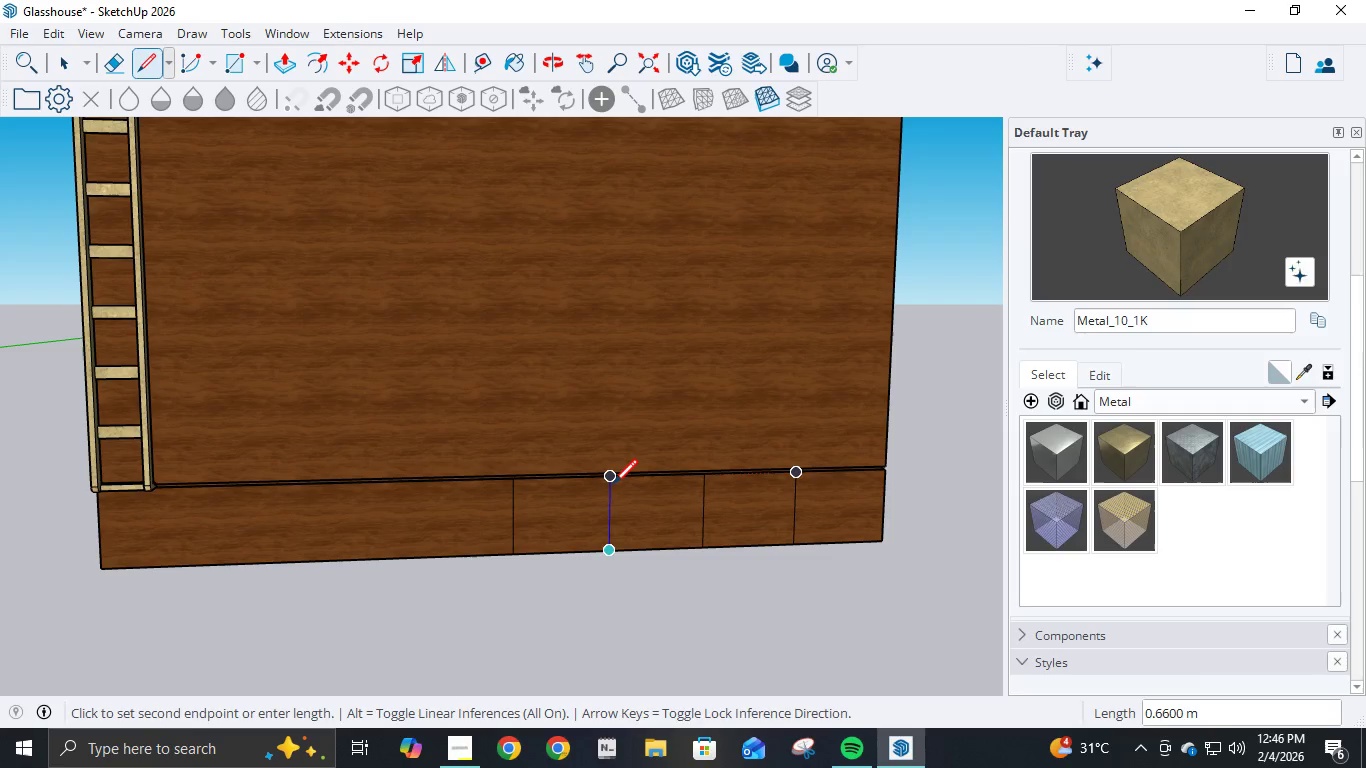 
left_click([613, 486])
 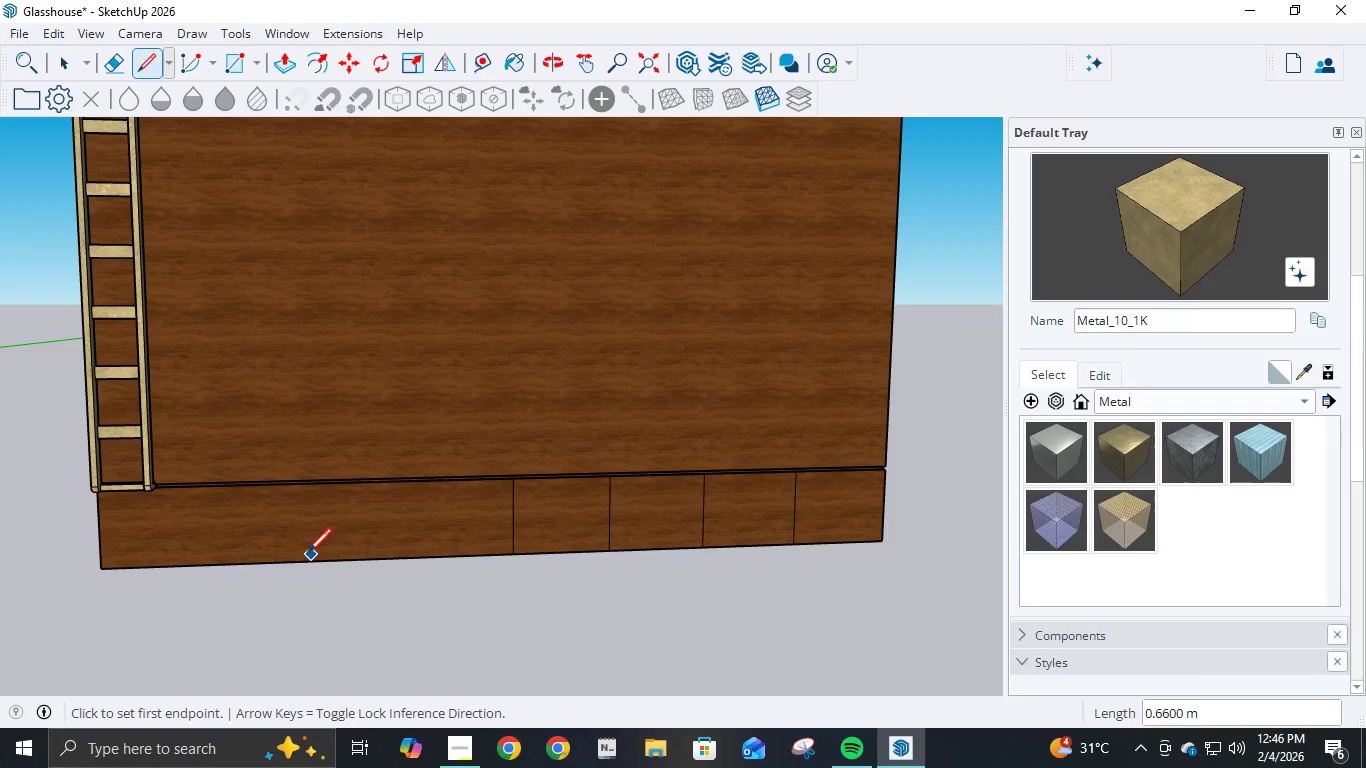 
double_click([312, 560])
 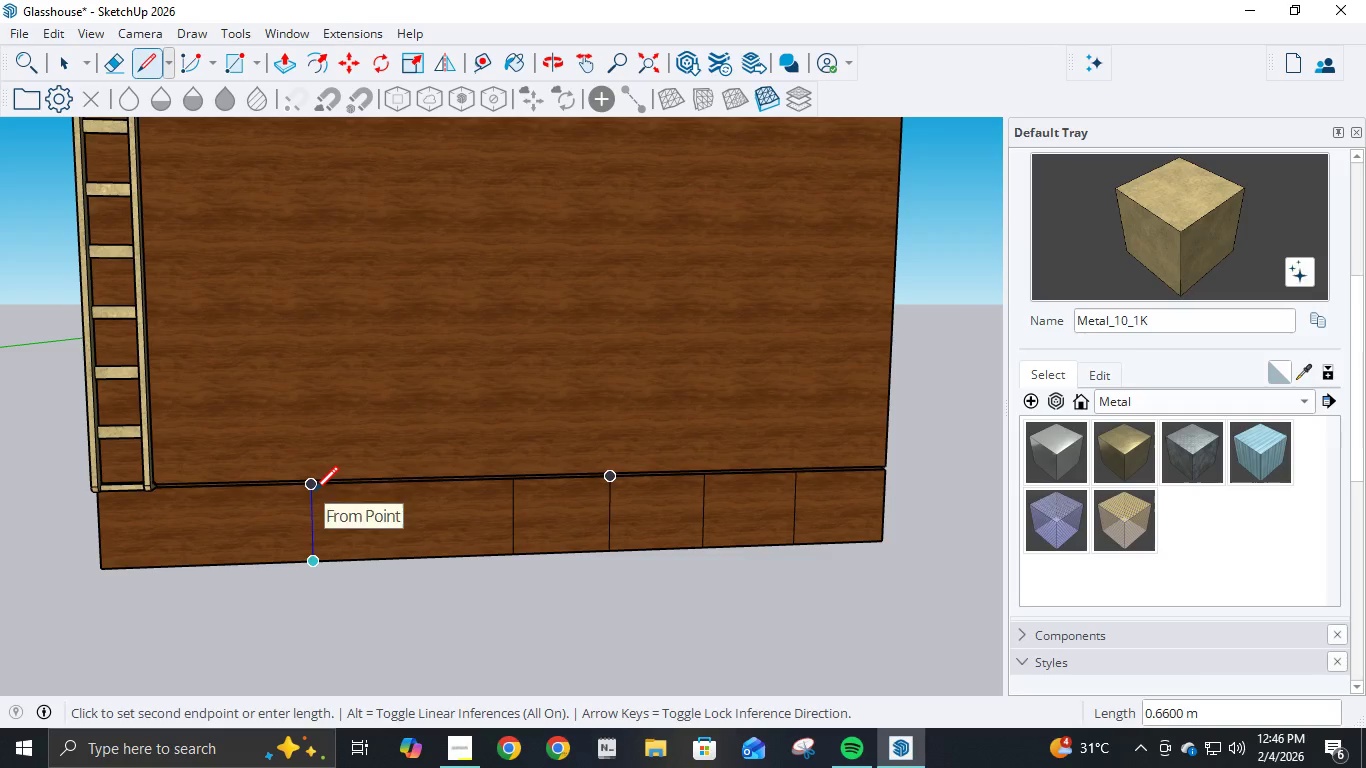 
left_click([314, 493])
 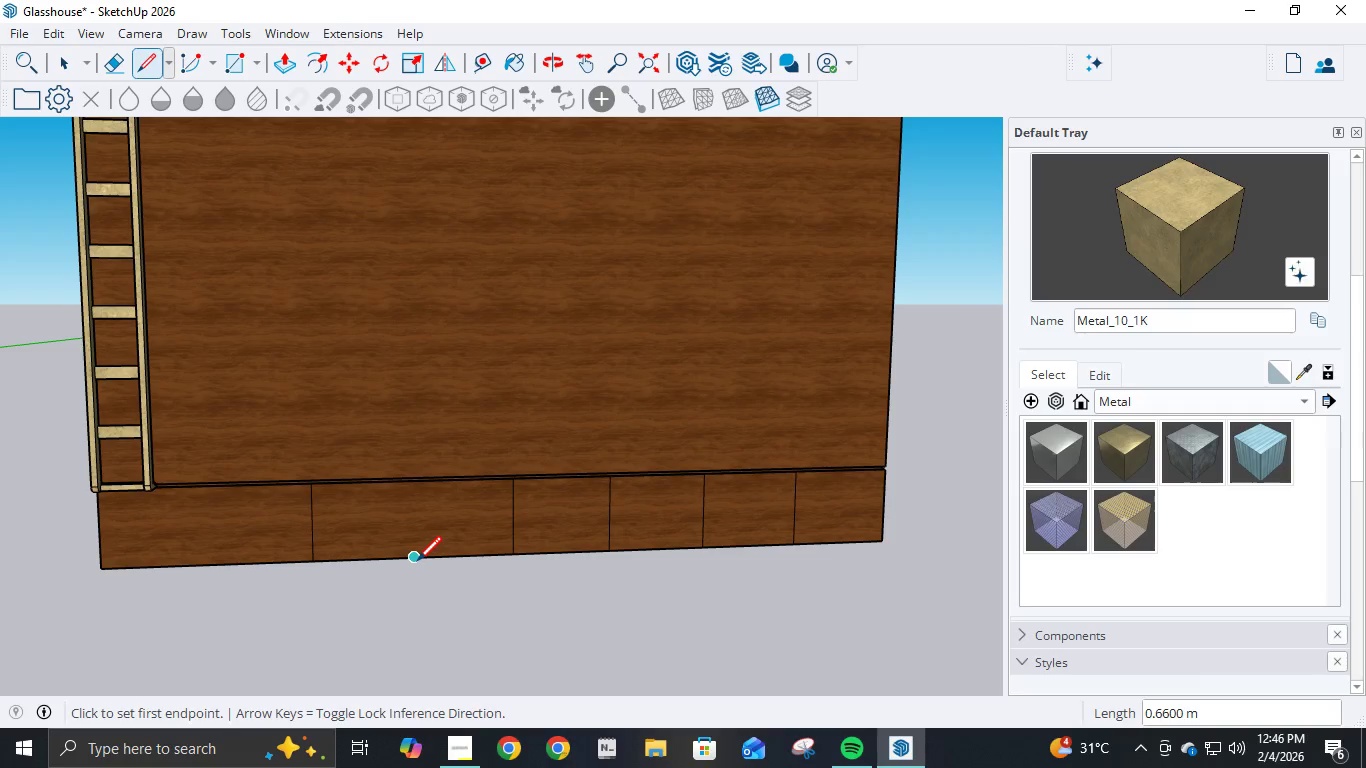 
left_click([417, 563])
 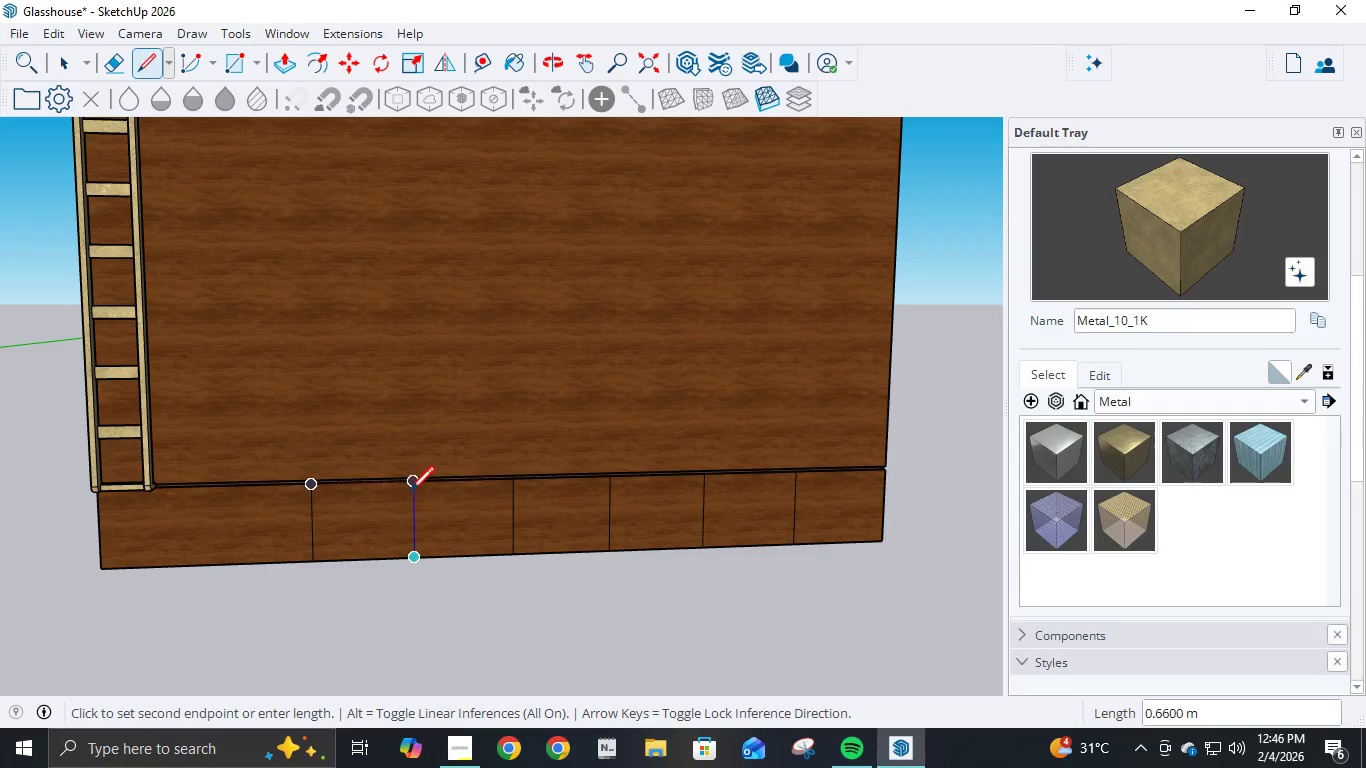 
left_click([410, 493])
 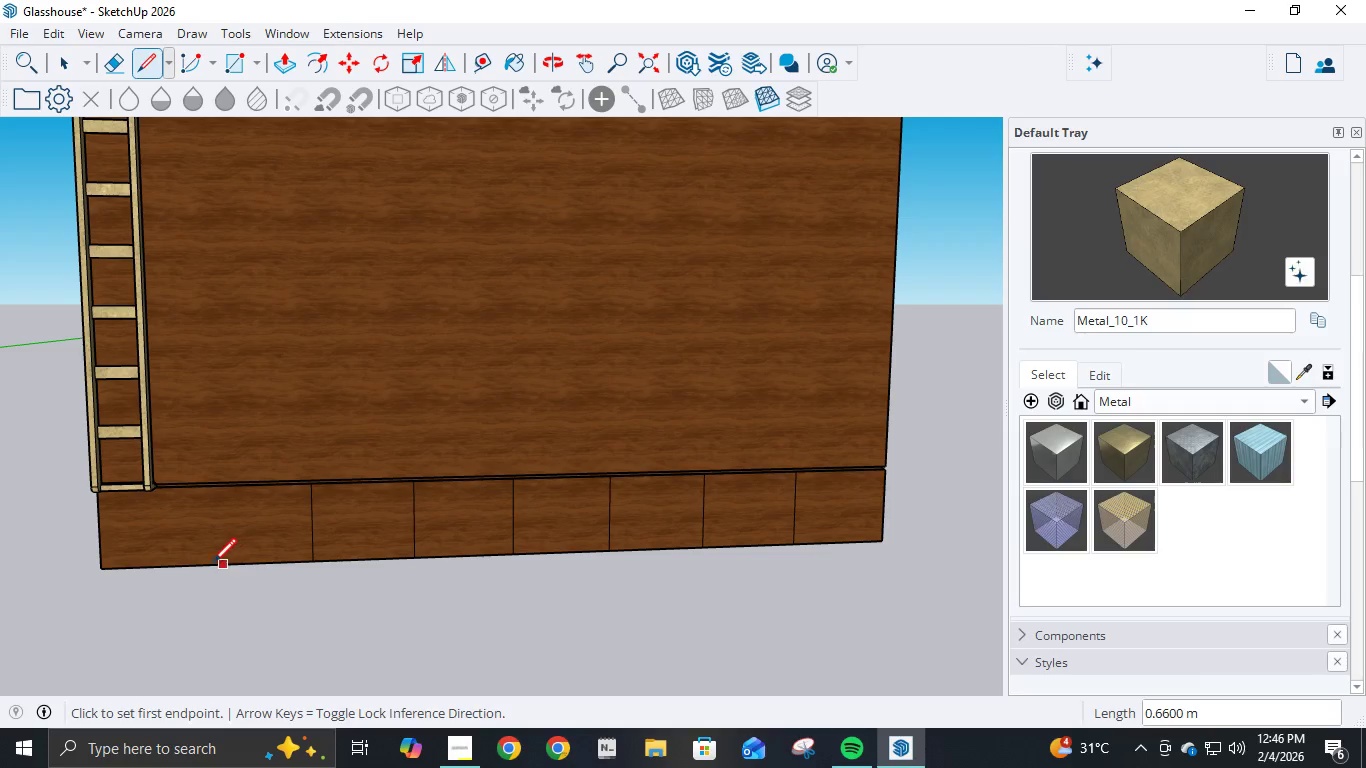 
double_click([212, 566])
 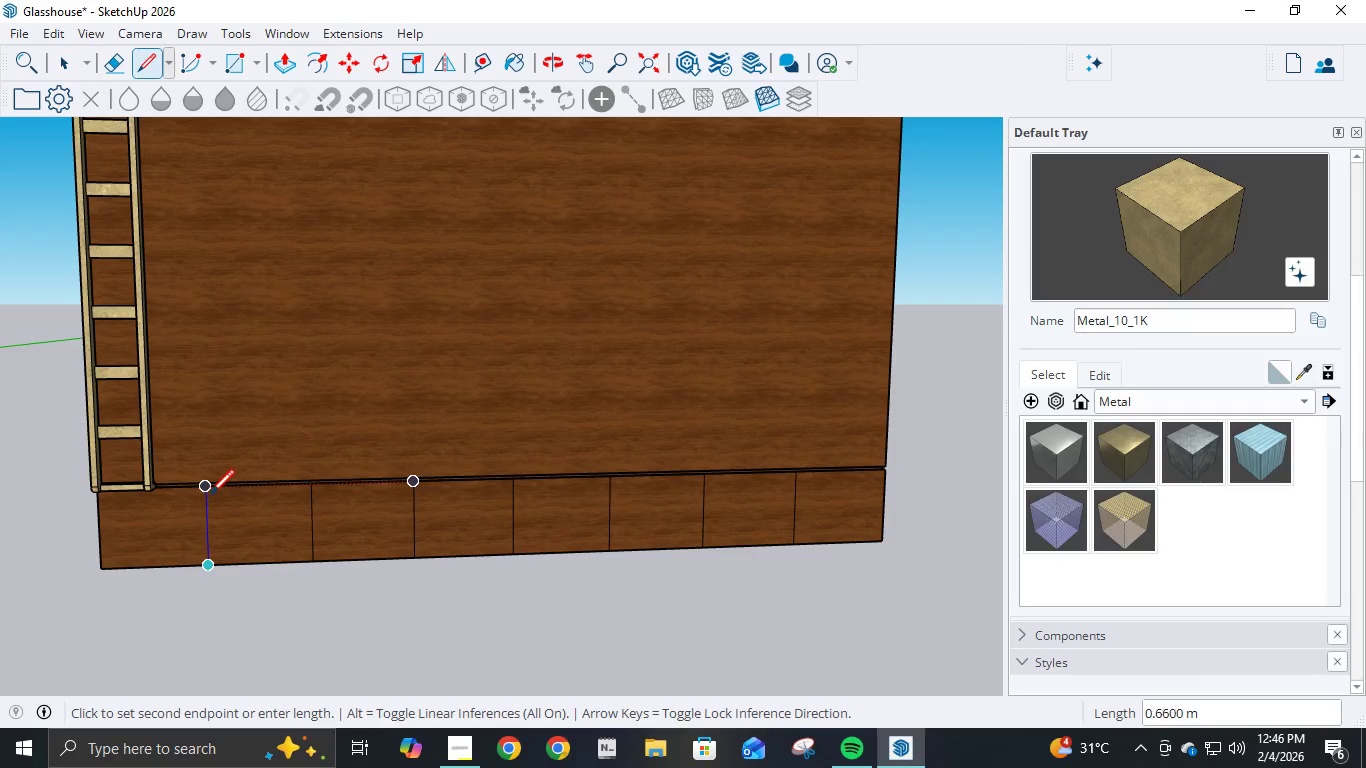 
left_click([210, 496])
 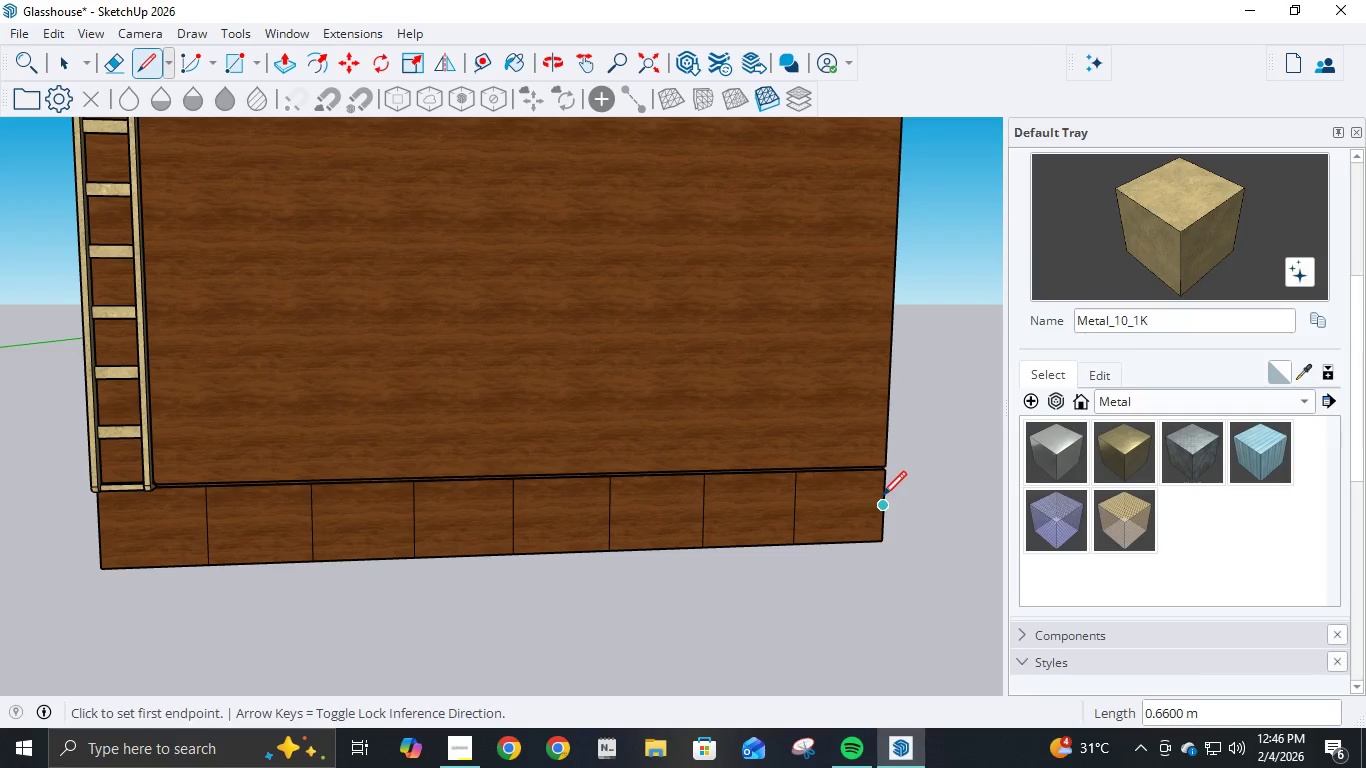 
left_click([882, 478])
 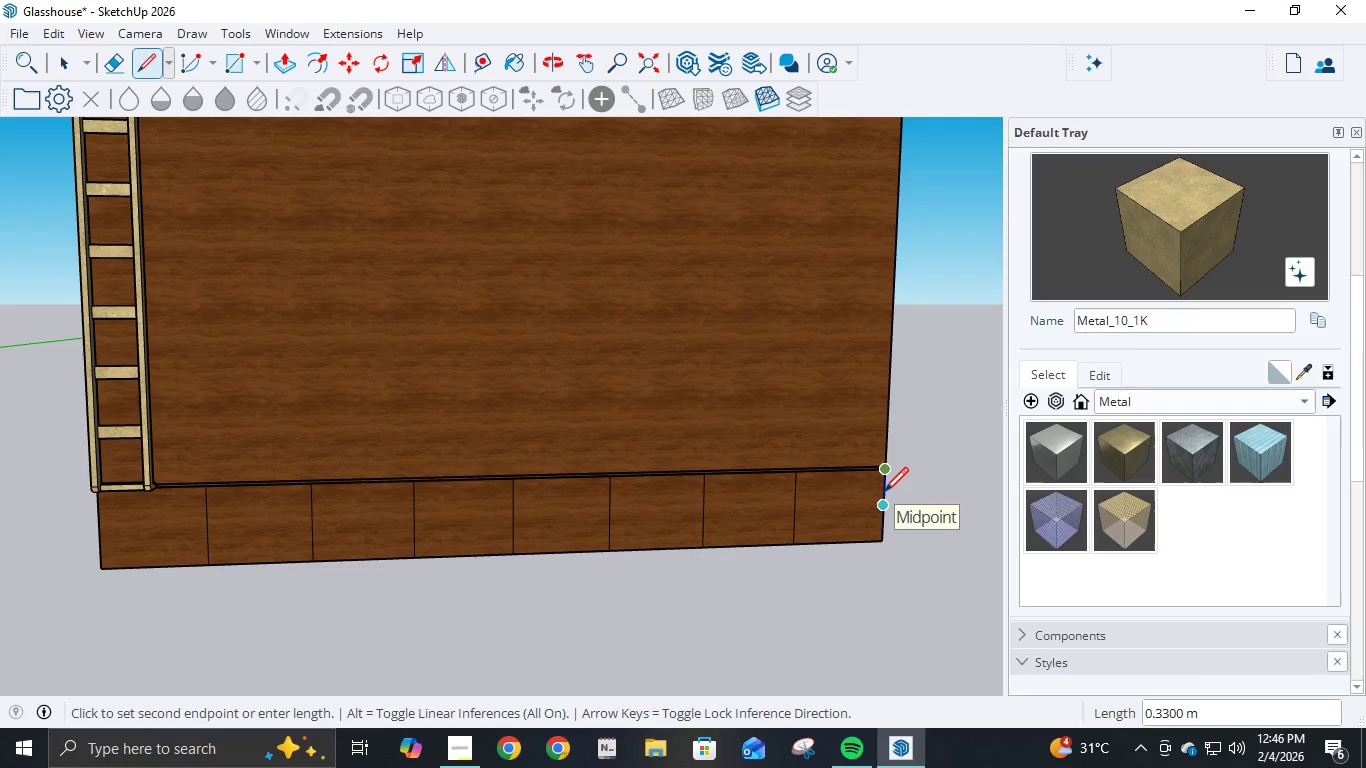 
key(NumpadDecimal)
 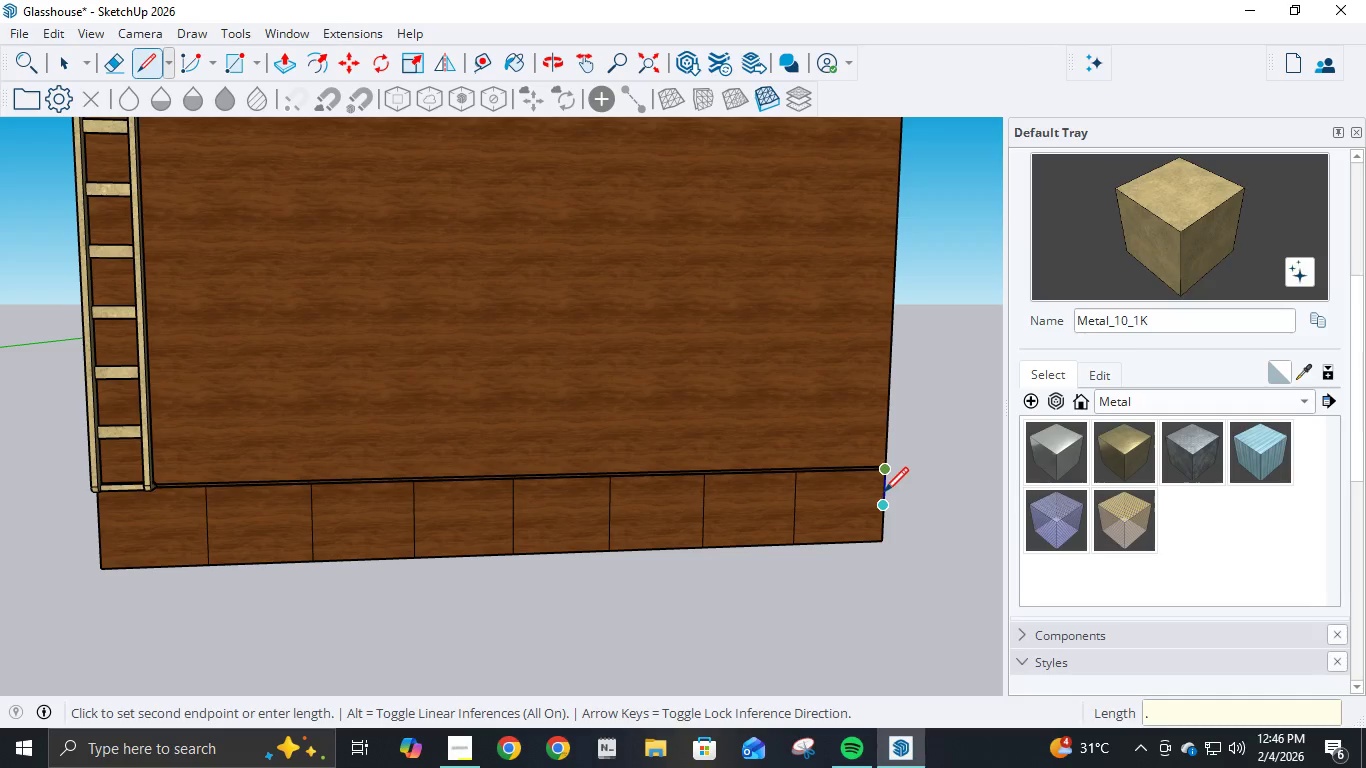 
key(Numpad1)
 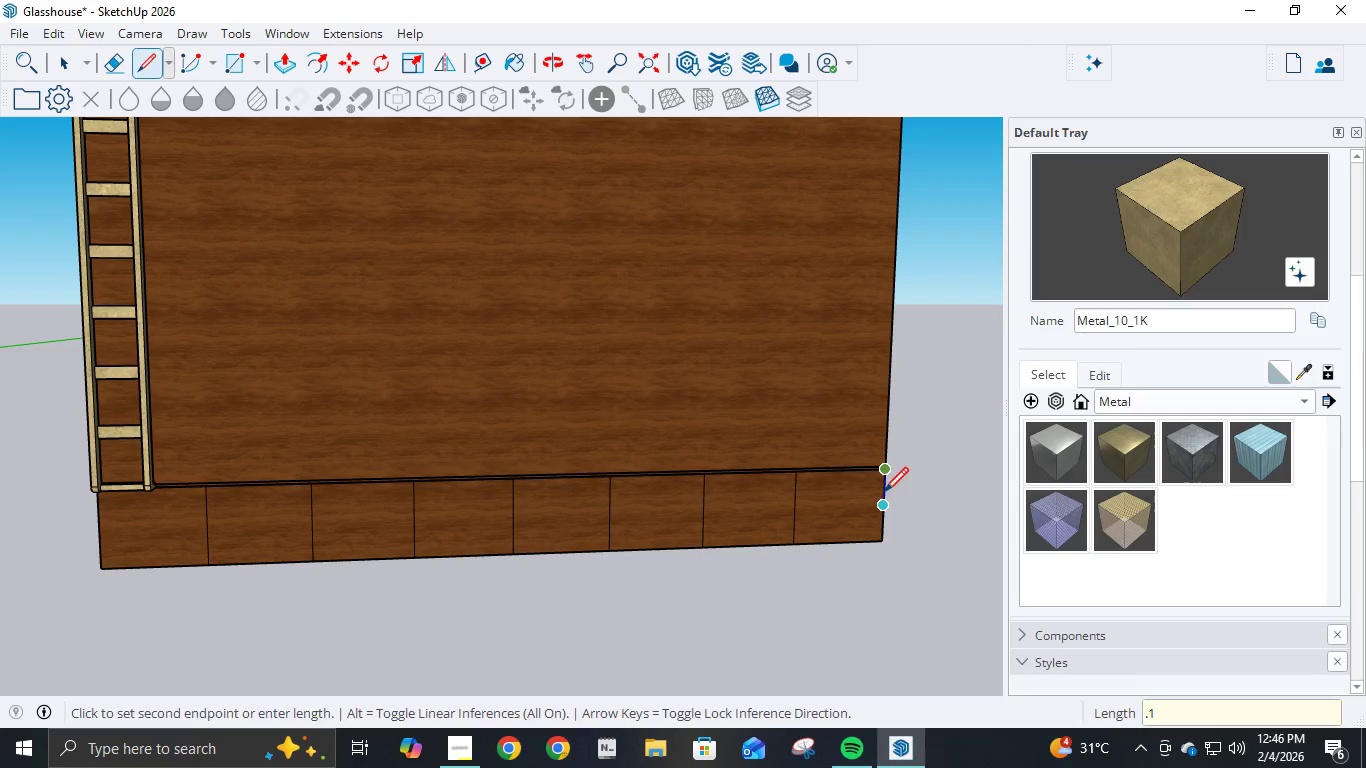 
key(NumpadEnter)
 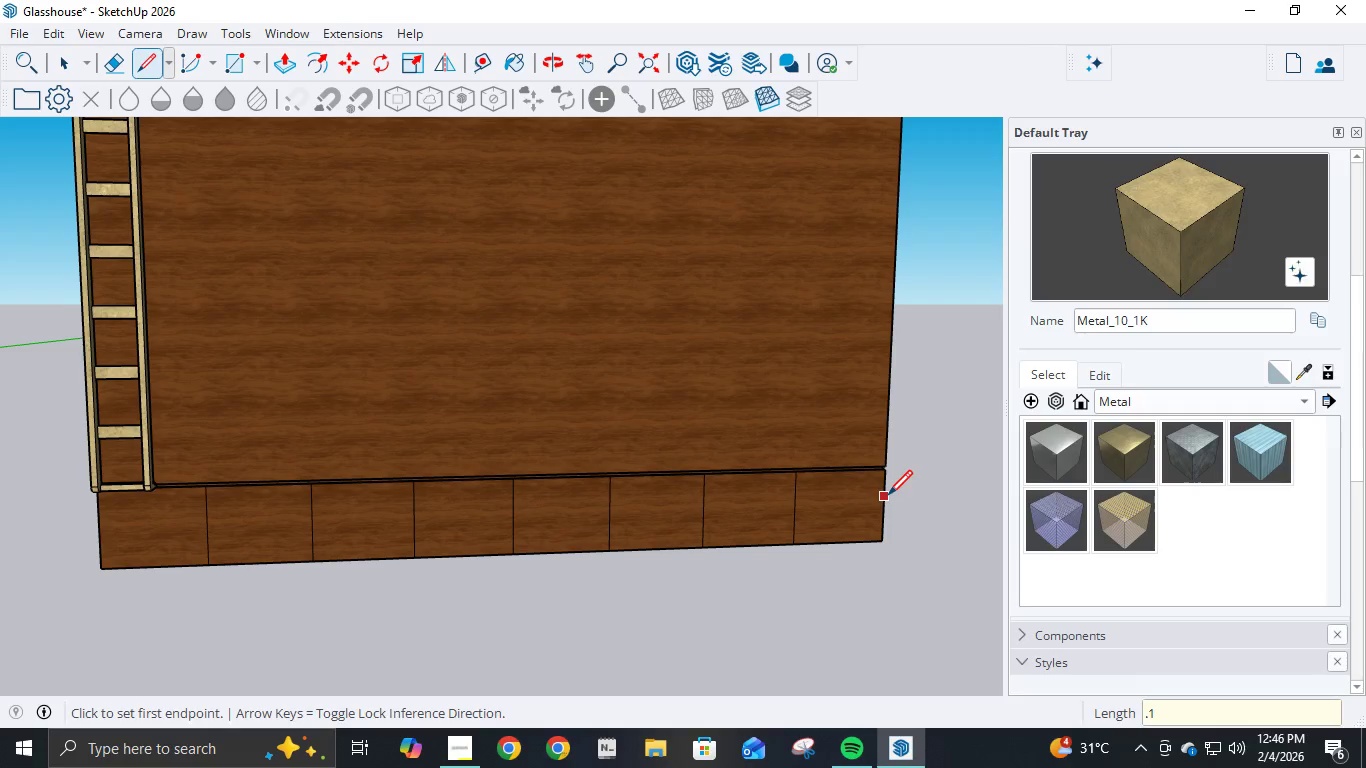 
scroll: coordinate [888, 497], scroll_direction: up, amount: 4.0
 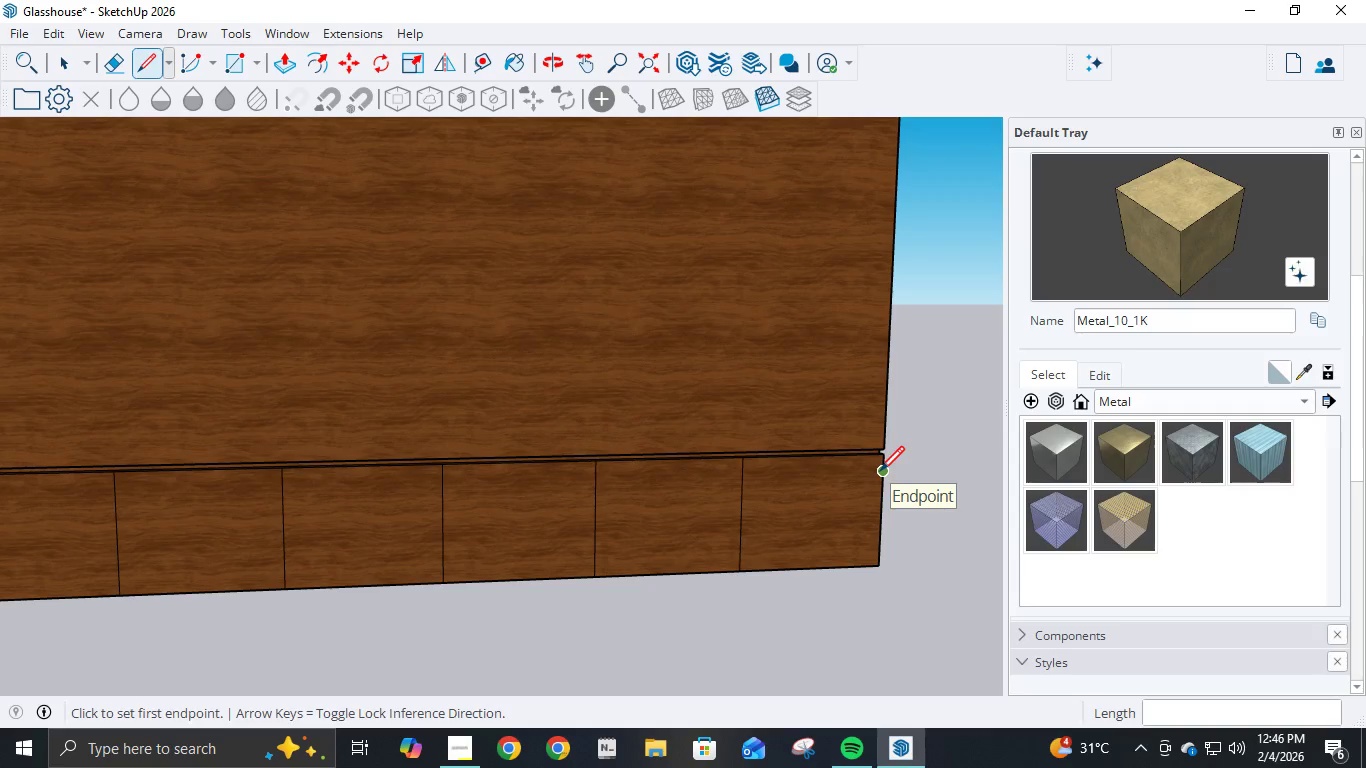 
key(Control+Z)
 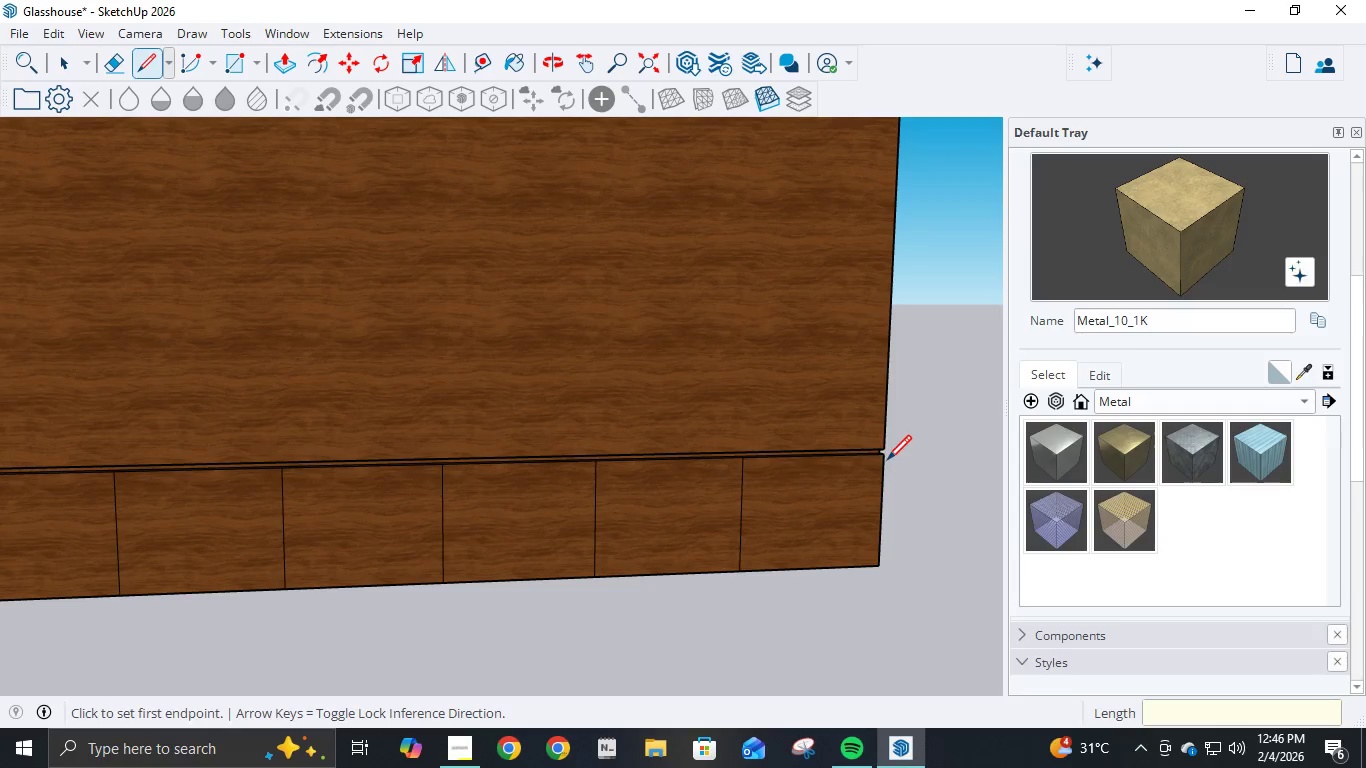 
key(Escape)
 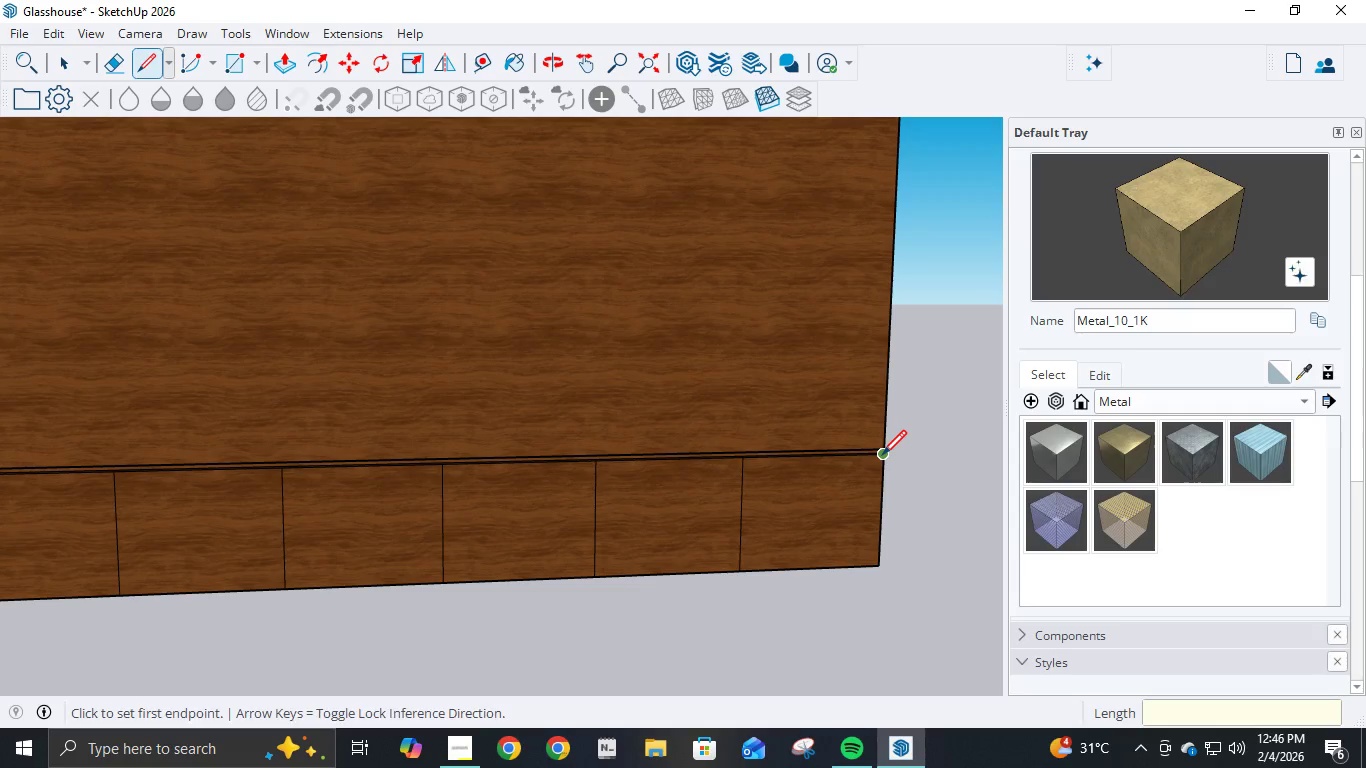 
left_click([882, 457])
 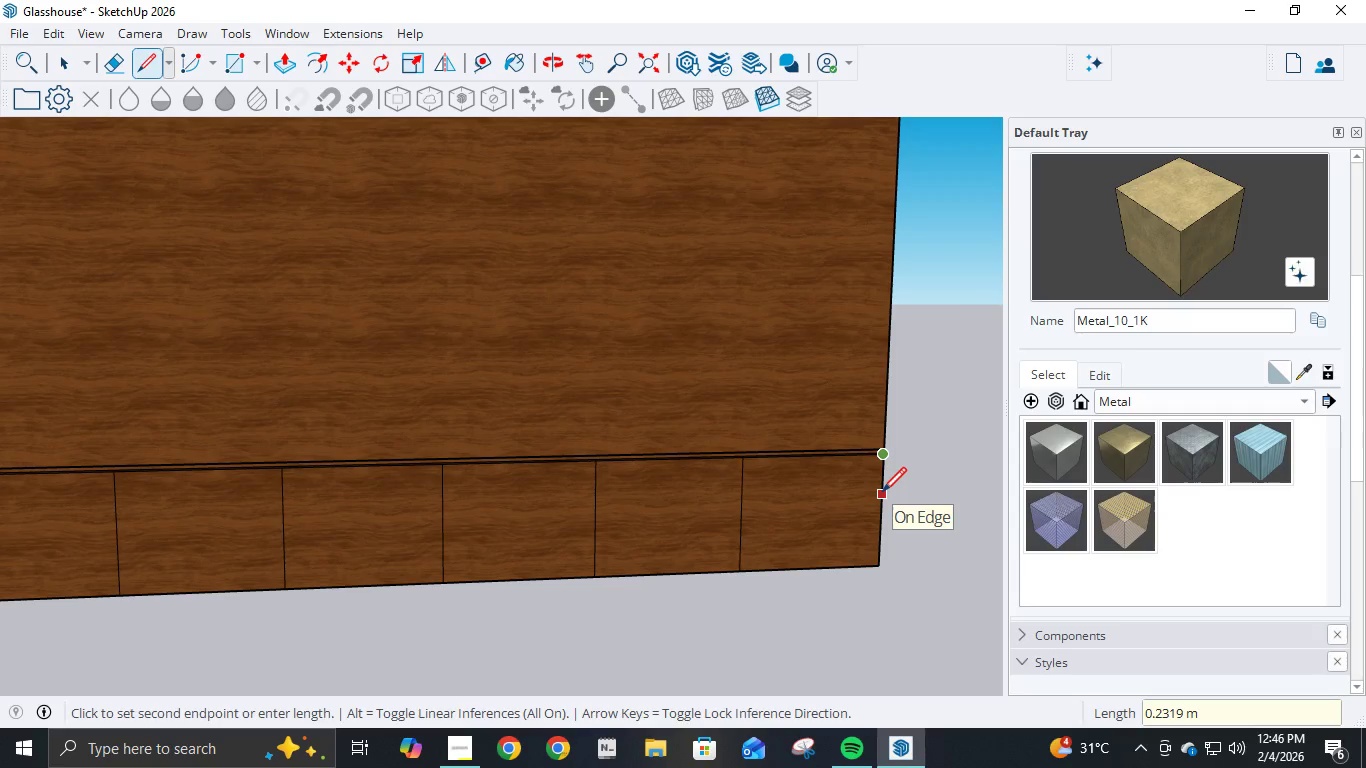 
key(NumpadDecimal)
 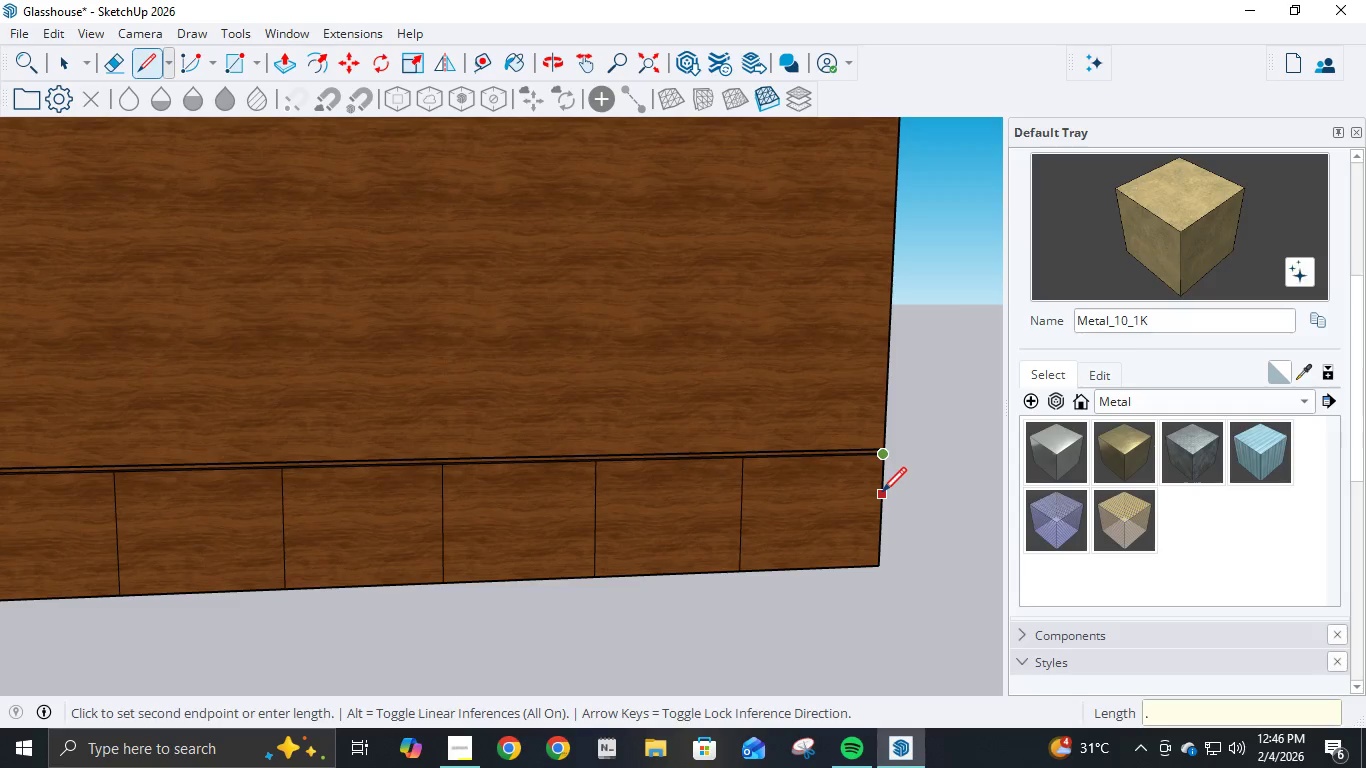 
key(Numpad2)
 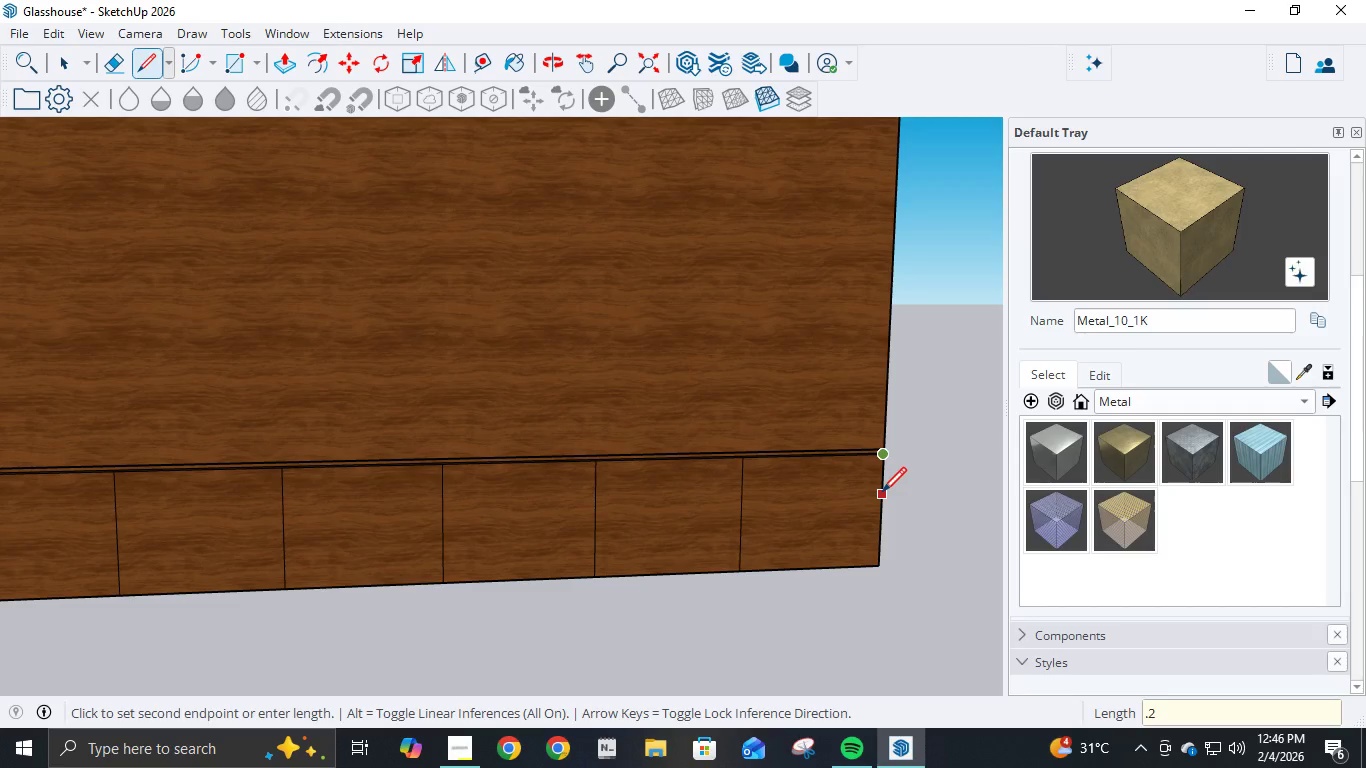 
key(Numpad5)
 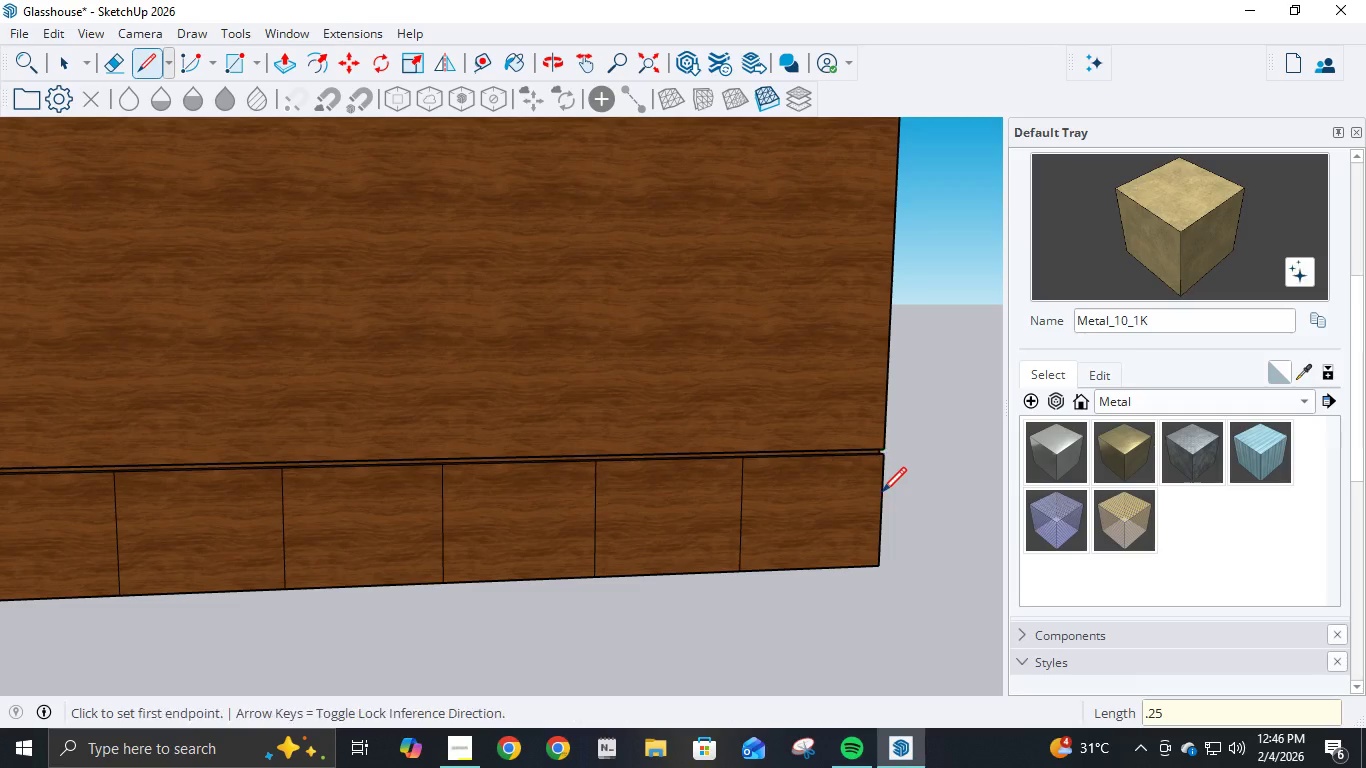 
key(NumpadEnter)
 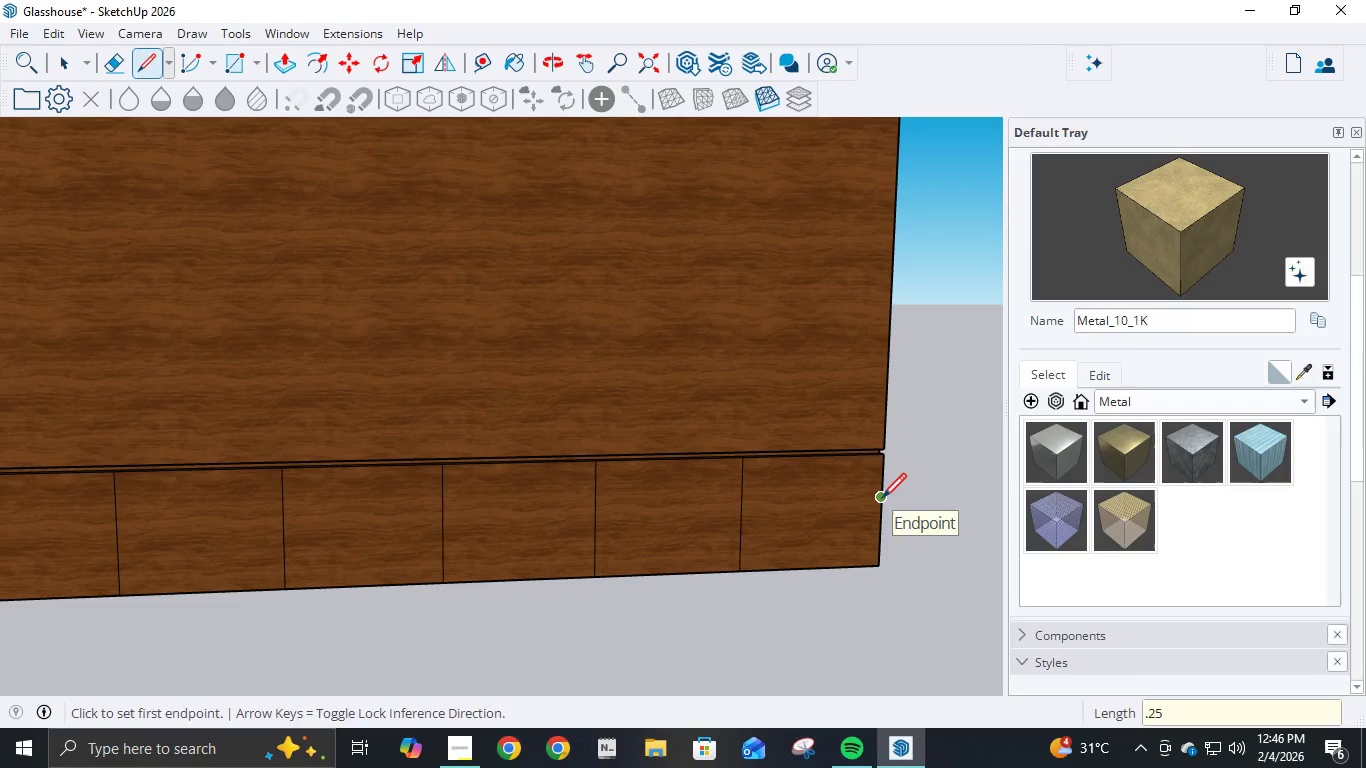 
double_click([882, 500])
 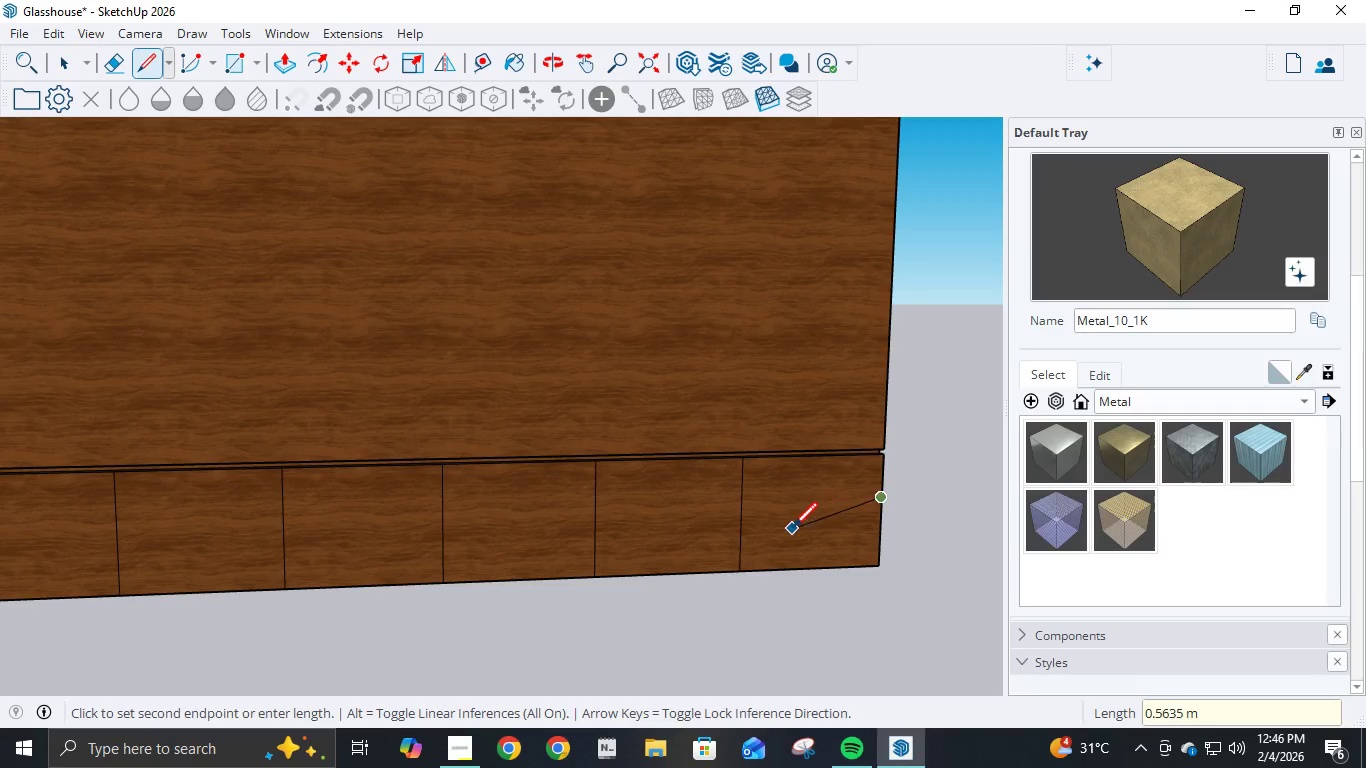 
scroll: coordinate [784, 523], scroll_direction: down, amount: 12.0
 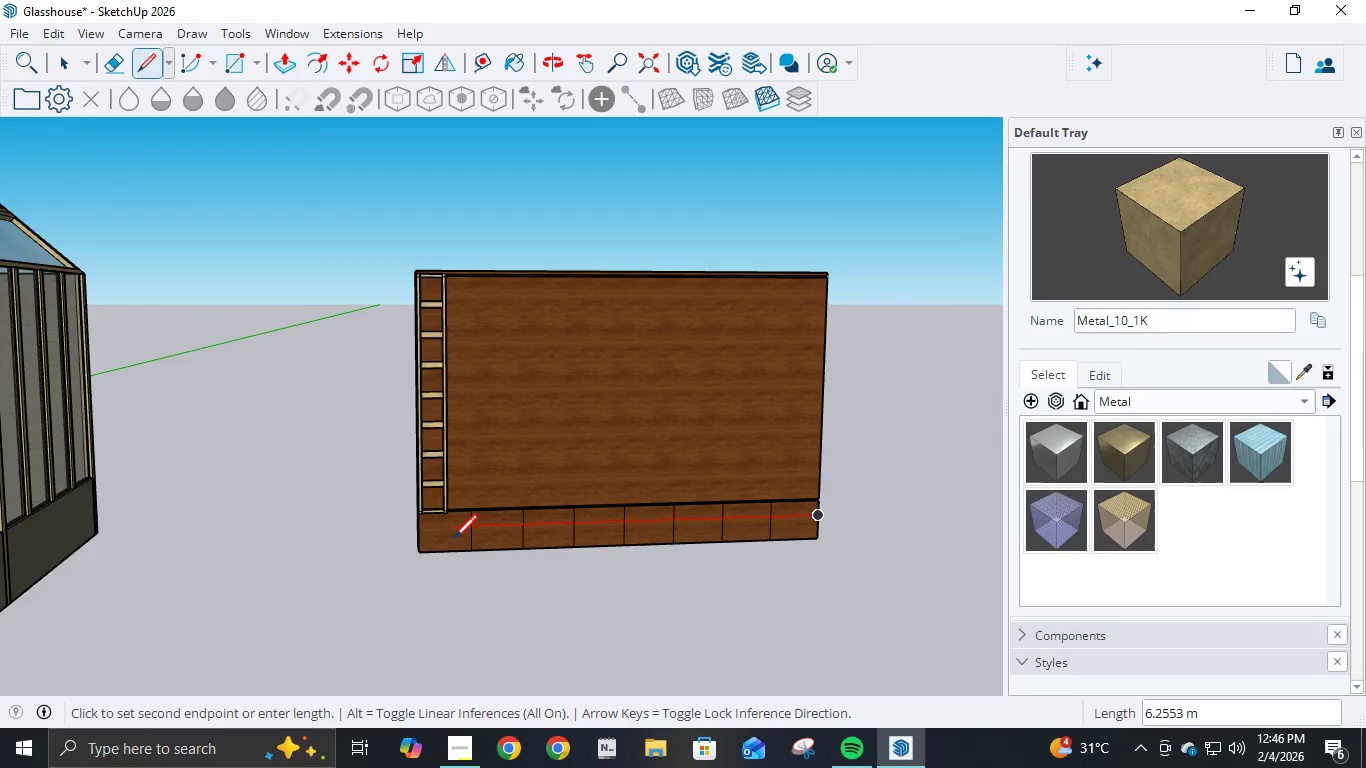 
scroll: coordinate [453, 541], scroll_direction: up, amount: 4.0
 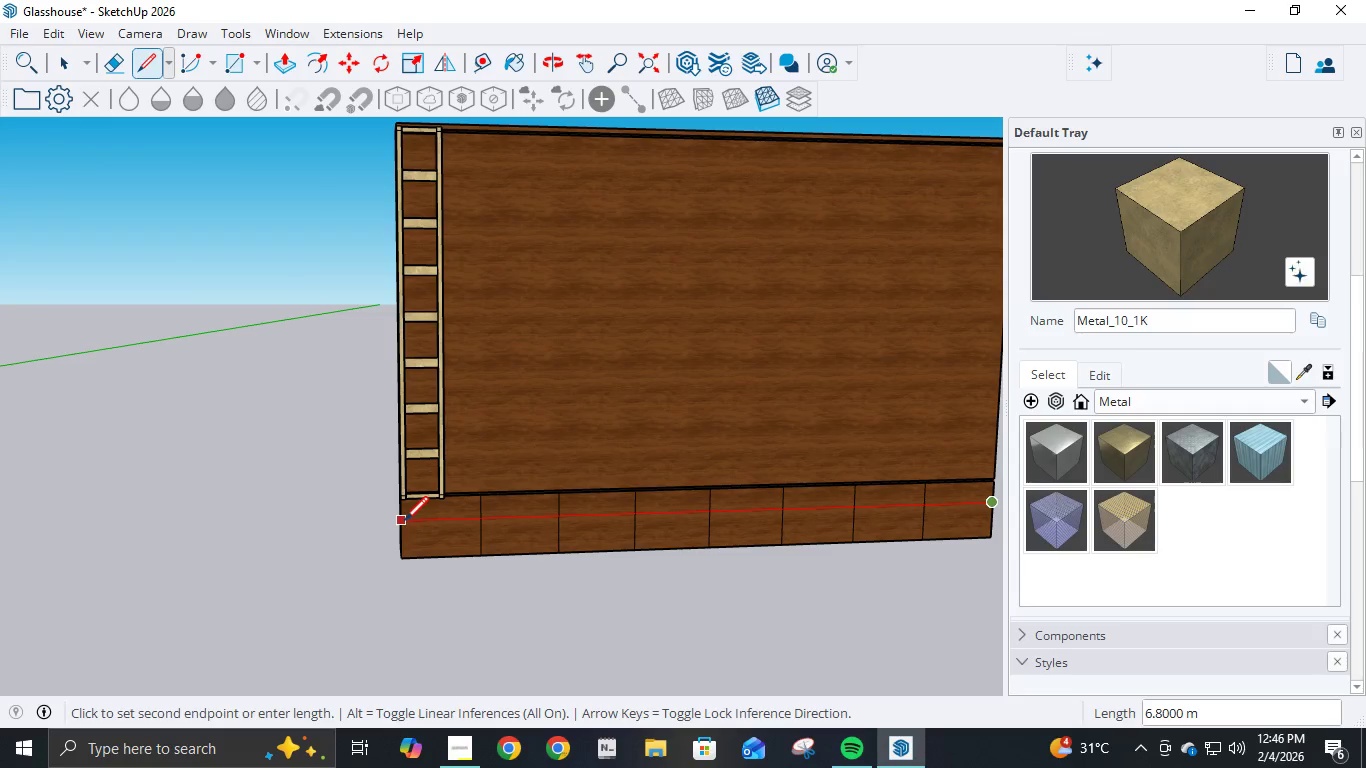 
left_click([403, 523])
 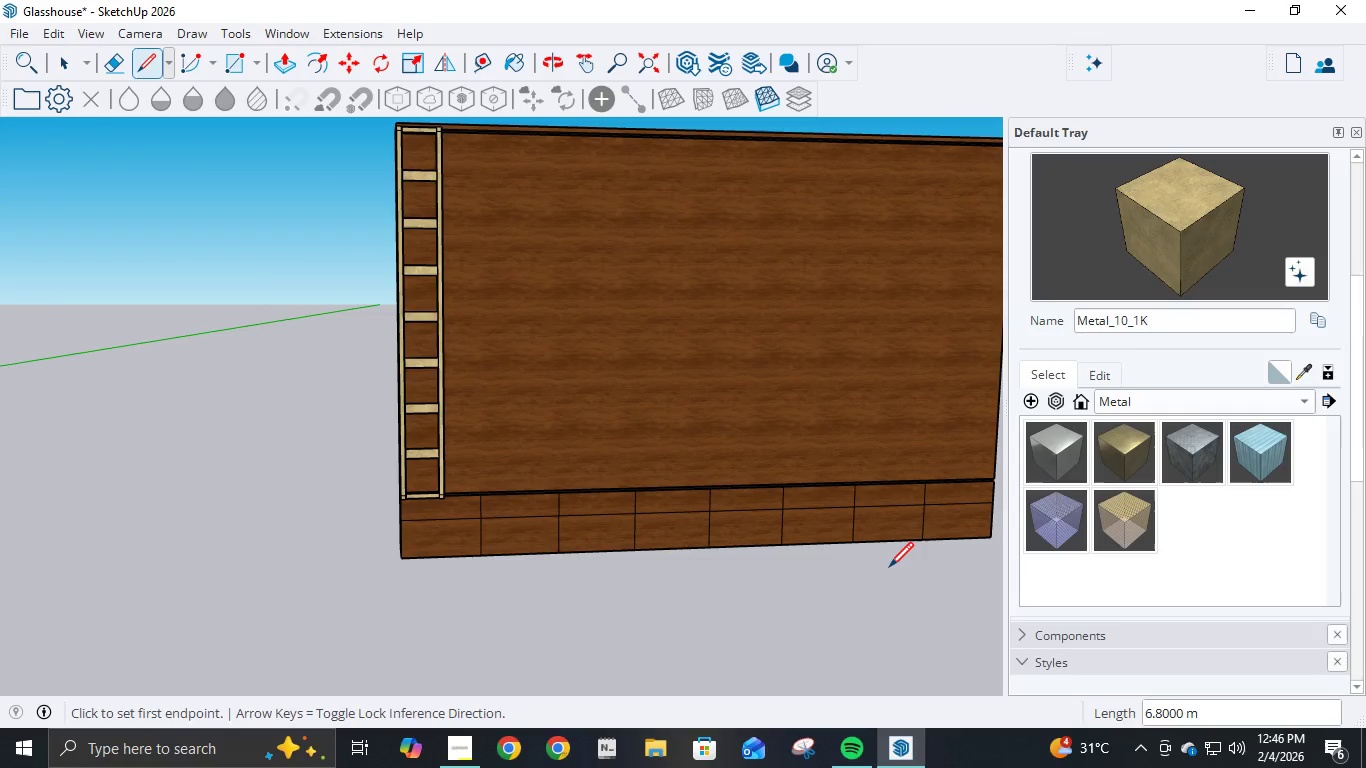 
scroll: coordinate [905, 559], scroll_direction: up, amount: 2.0
 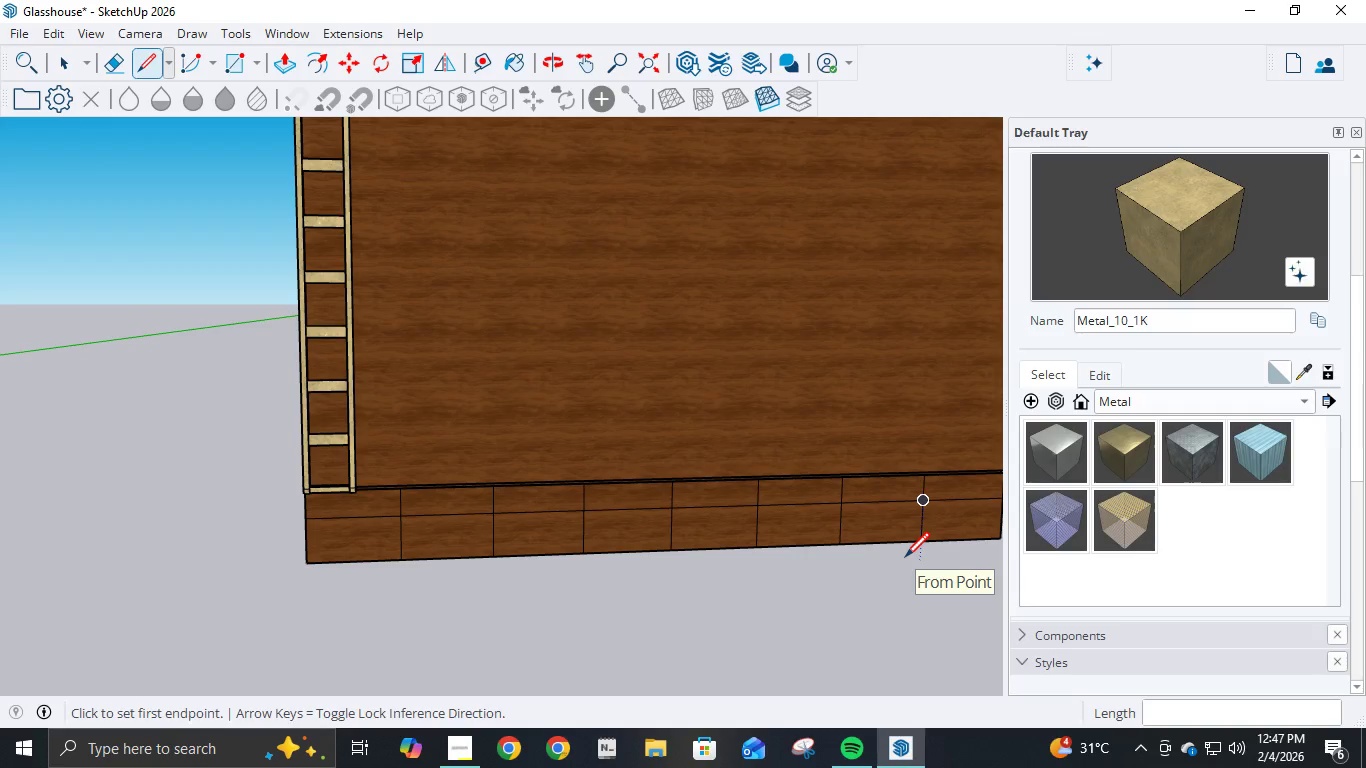 
type(pf)
 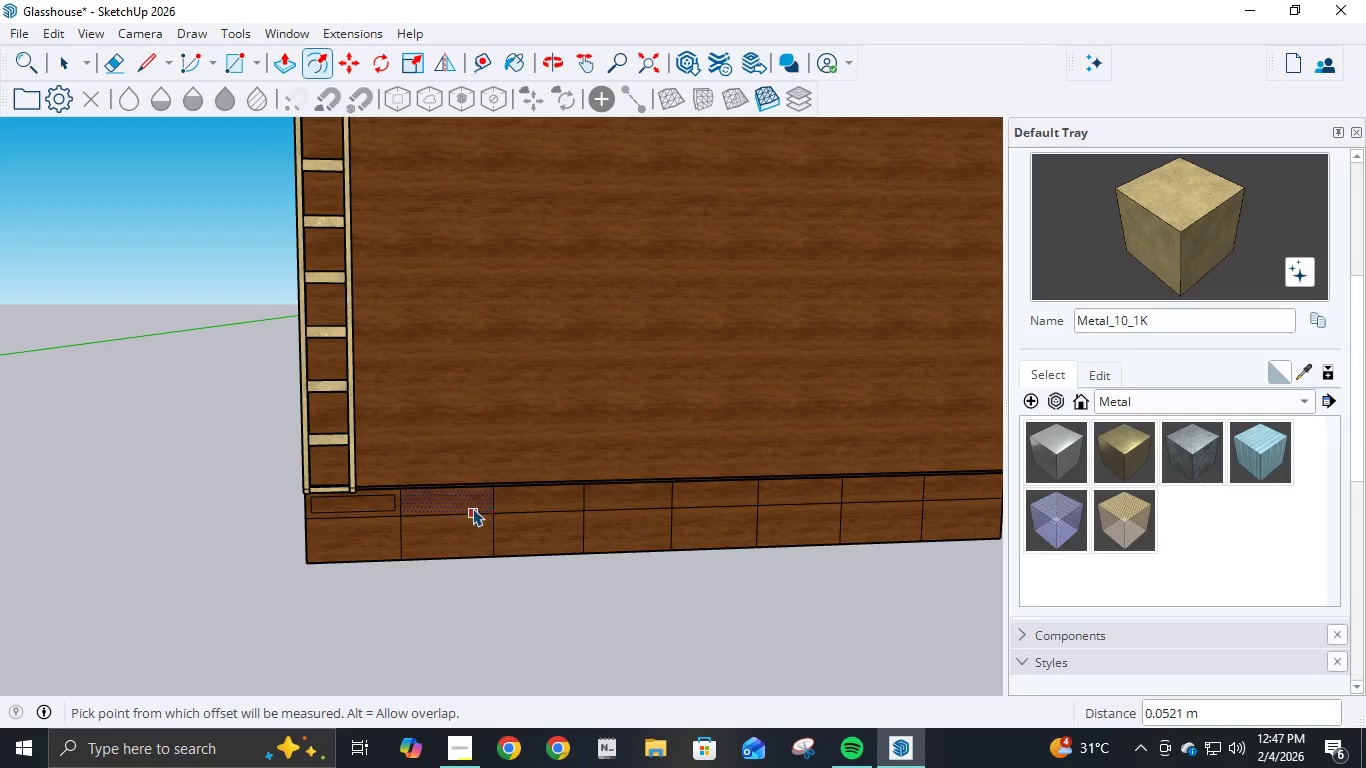 
key(Control+Z)
 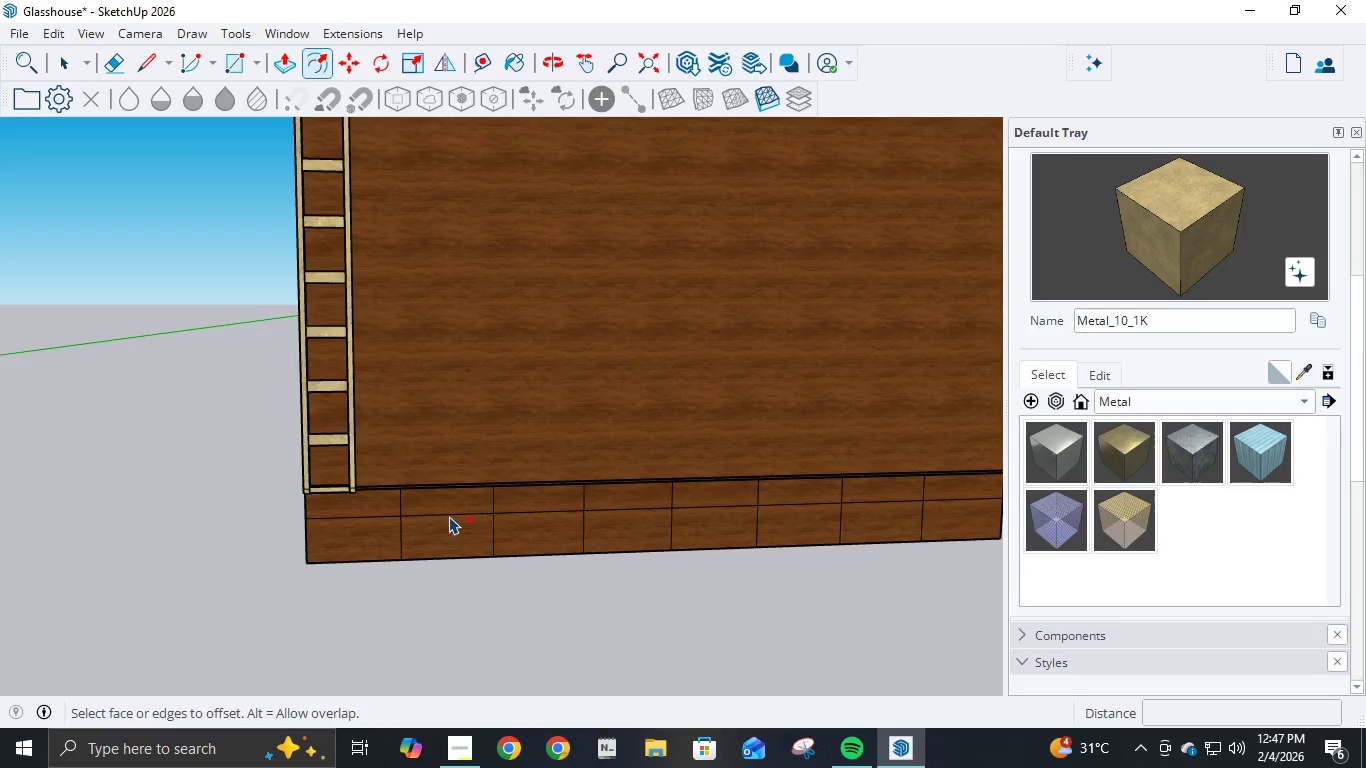 
scroll: coordinate [389, 520], scroll_direction: up, amount: 8.0
 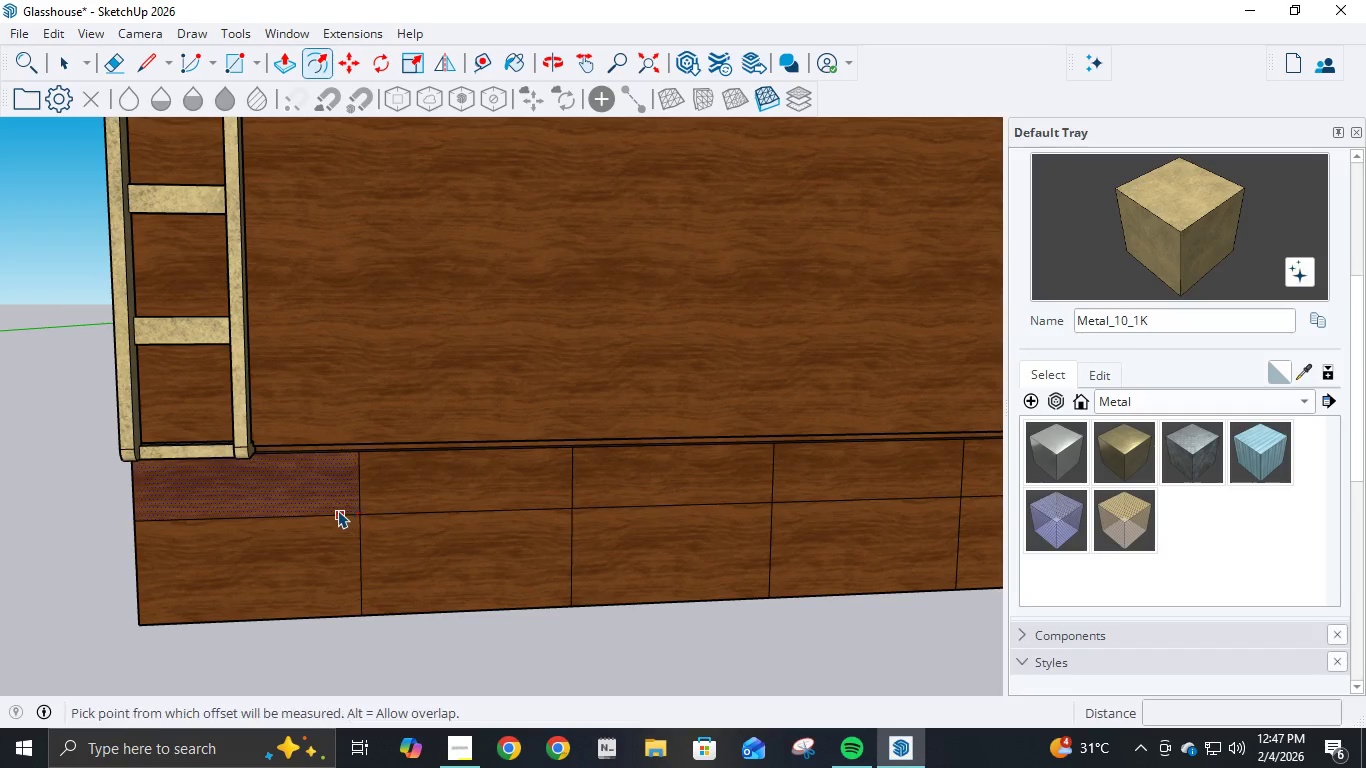 
left_click([333, 509])
 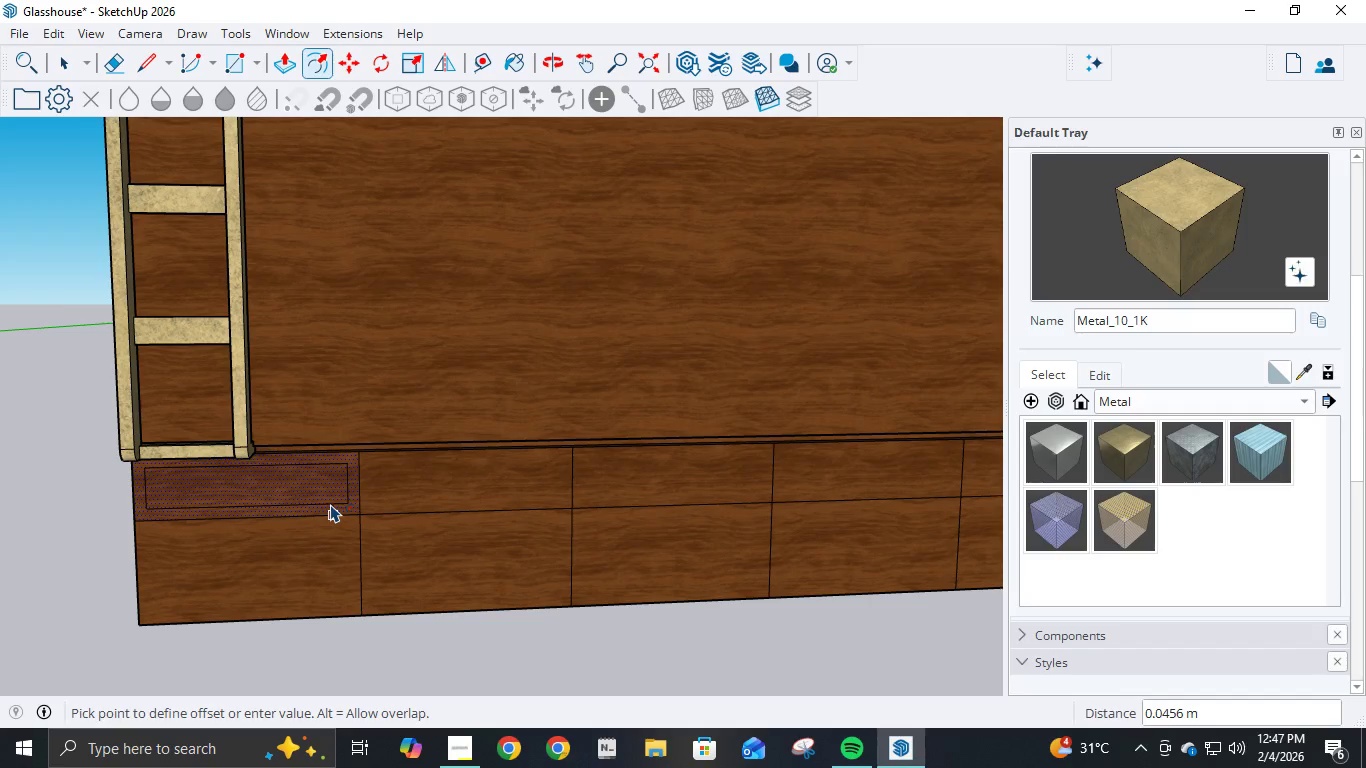 
key(NumpadDecimal)
 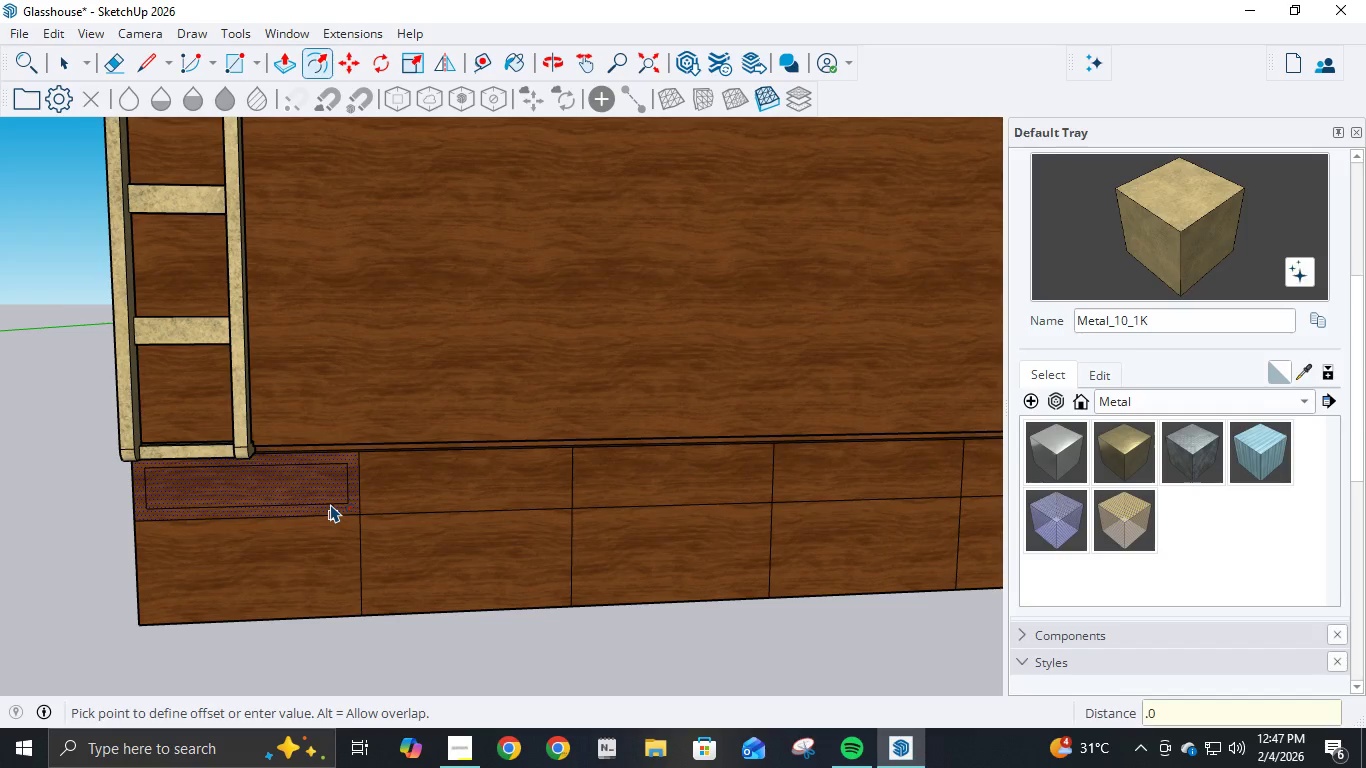 
key(Numpad0)
 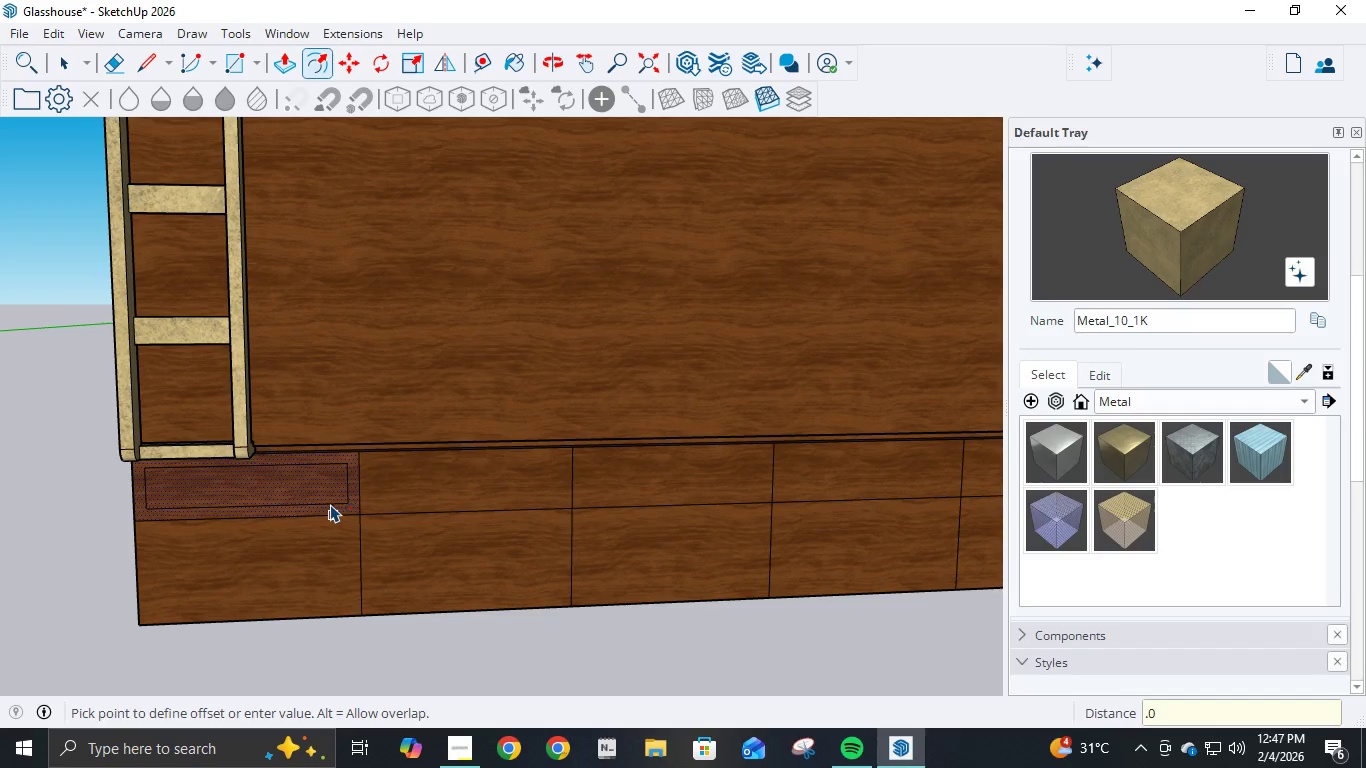 
key(Numpad5)
 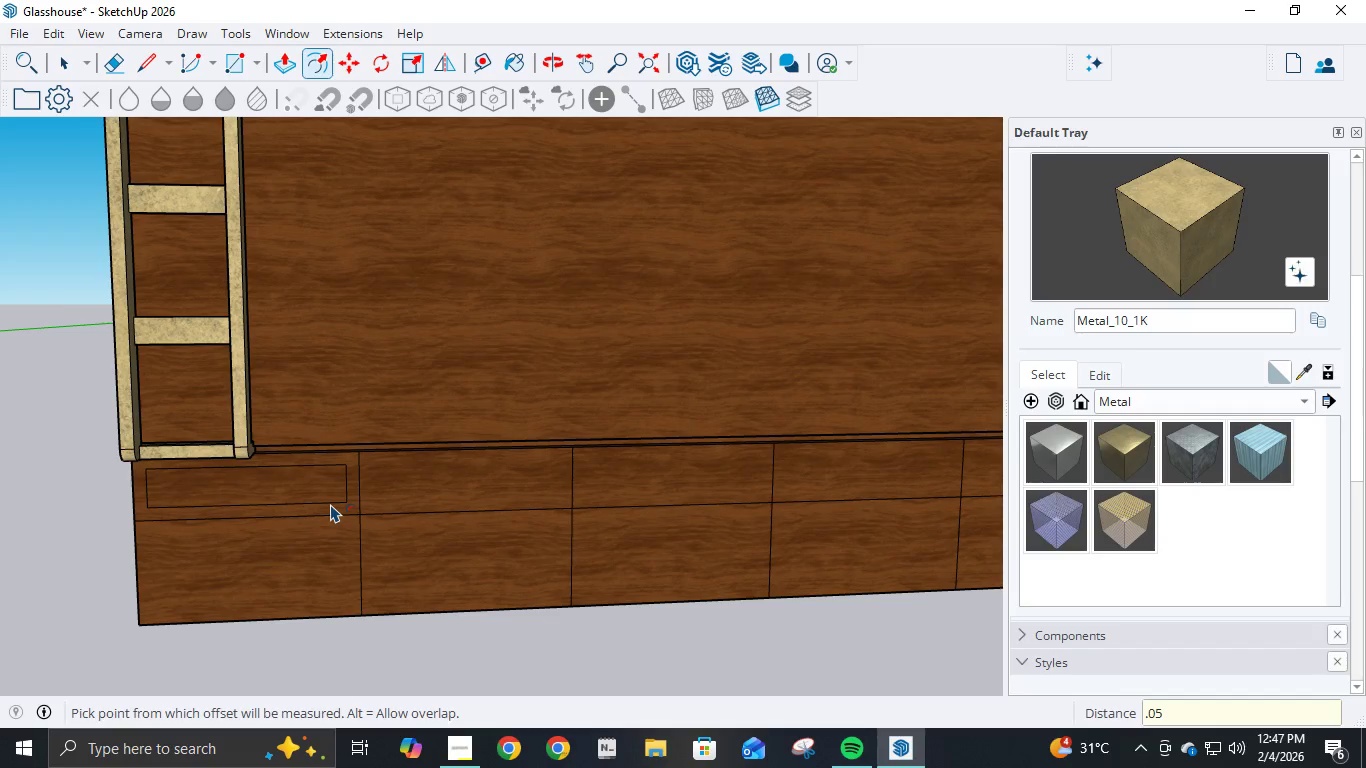 
key(NumpadEnter)
 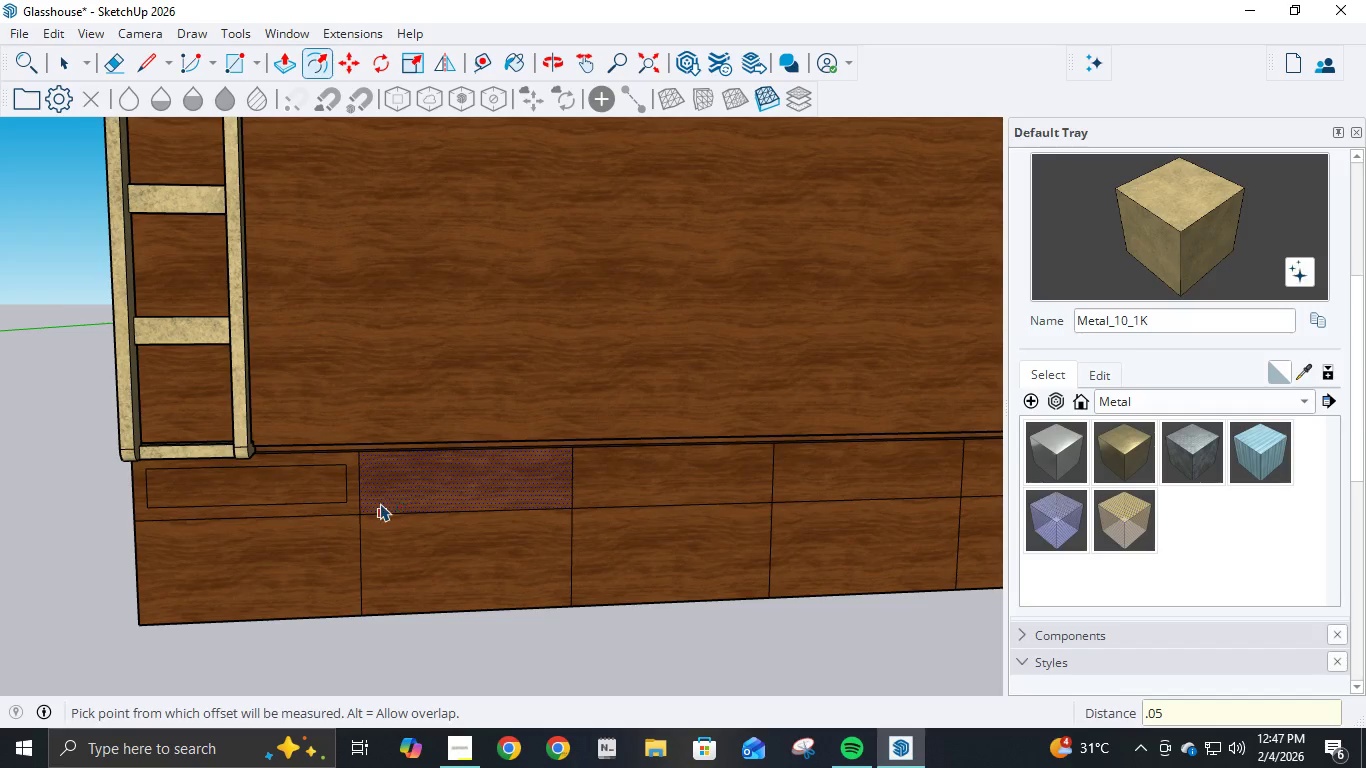 
left_click([377, 503])
 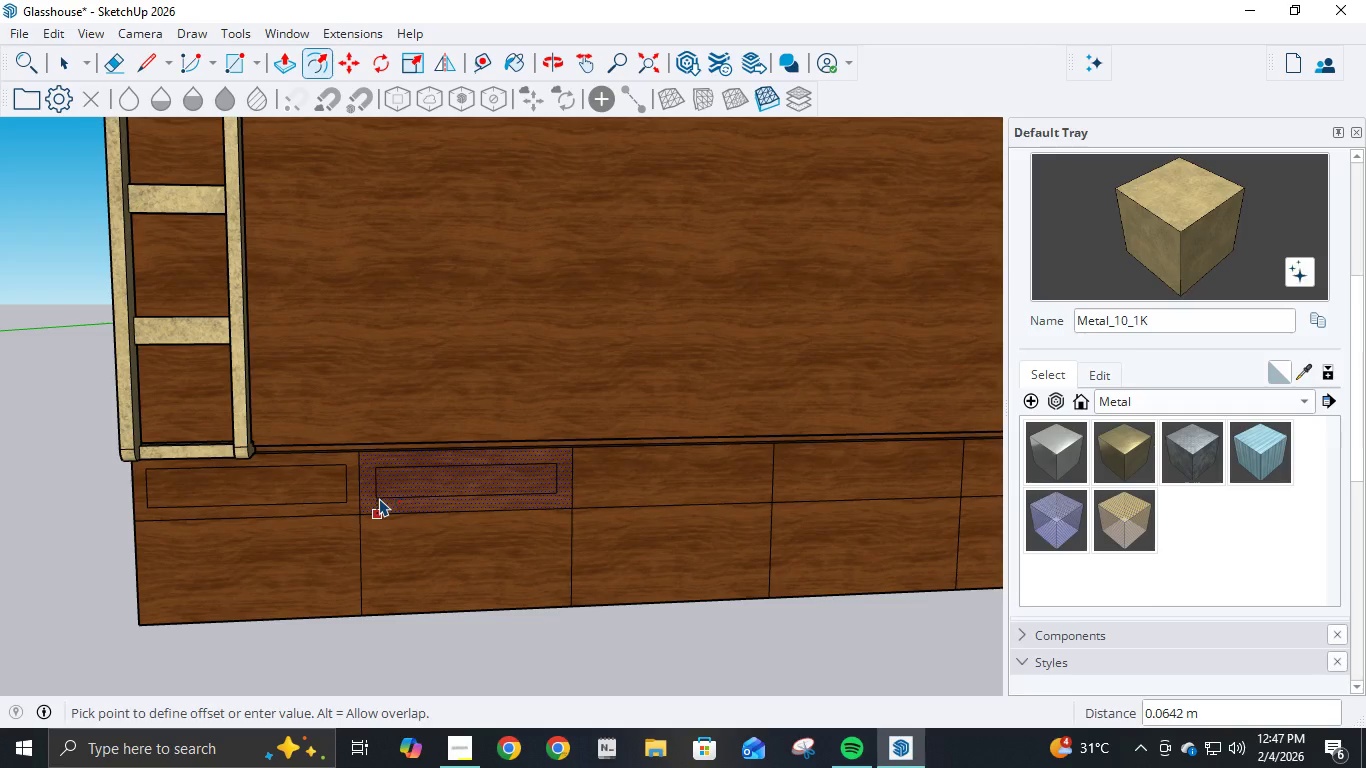 
key(NumpadDecimal)
 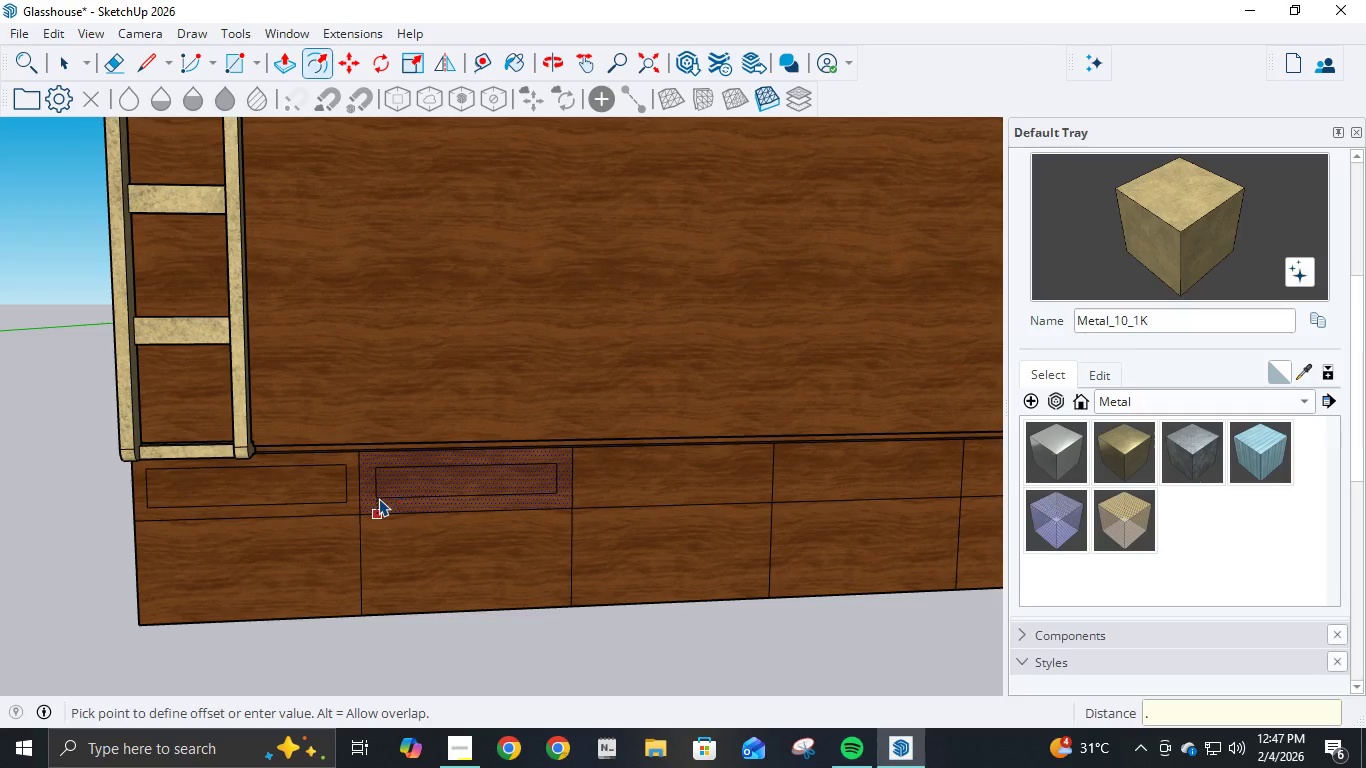 
key(Numpad0)
 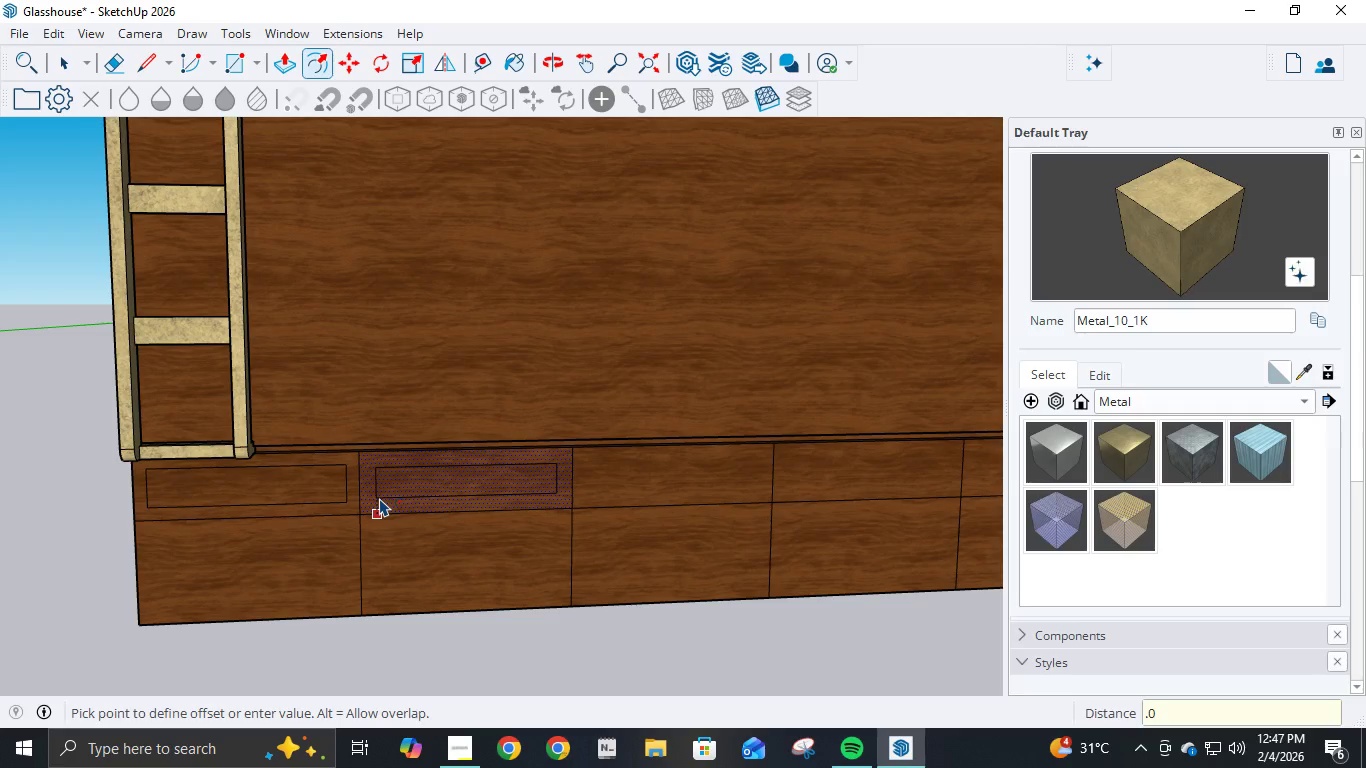 
key(Numpad5)
 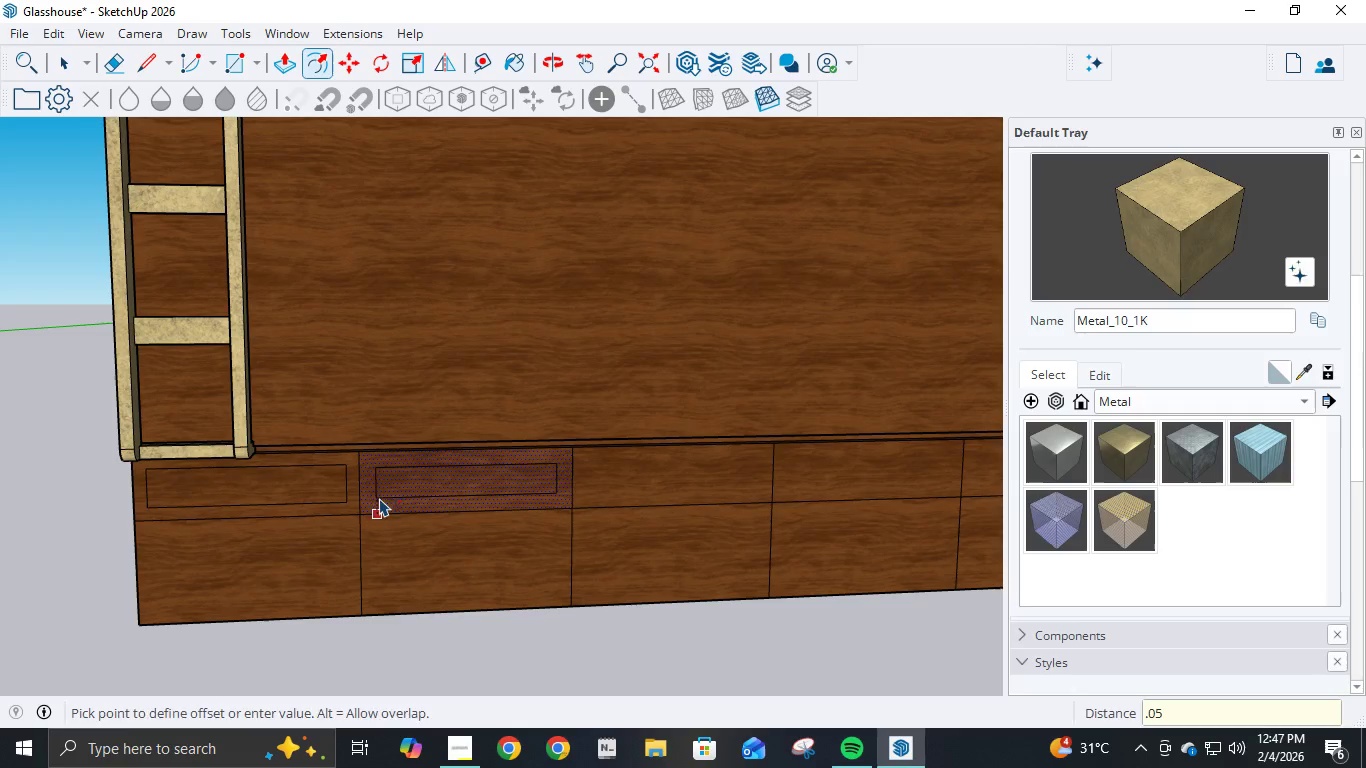 
key(NumpadEnter)
 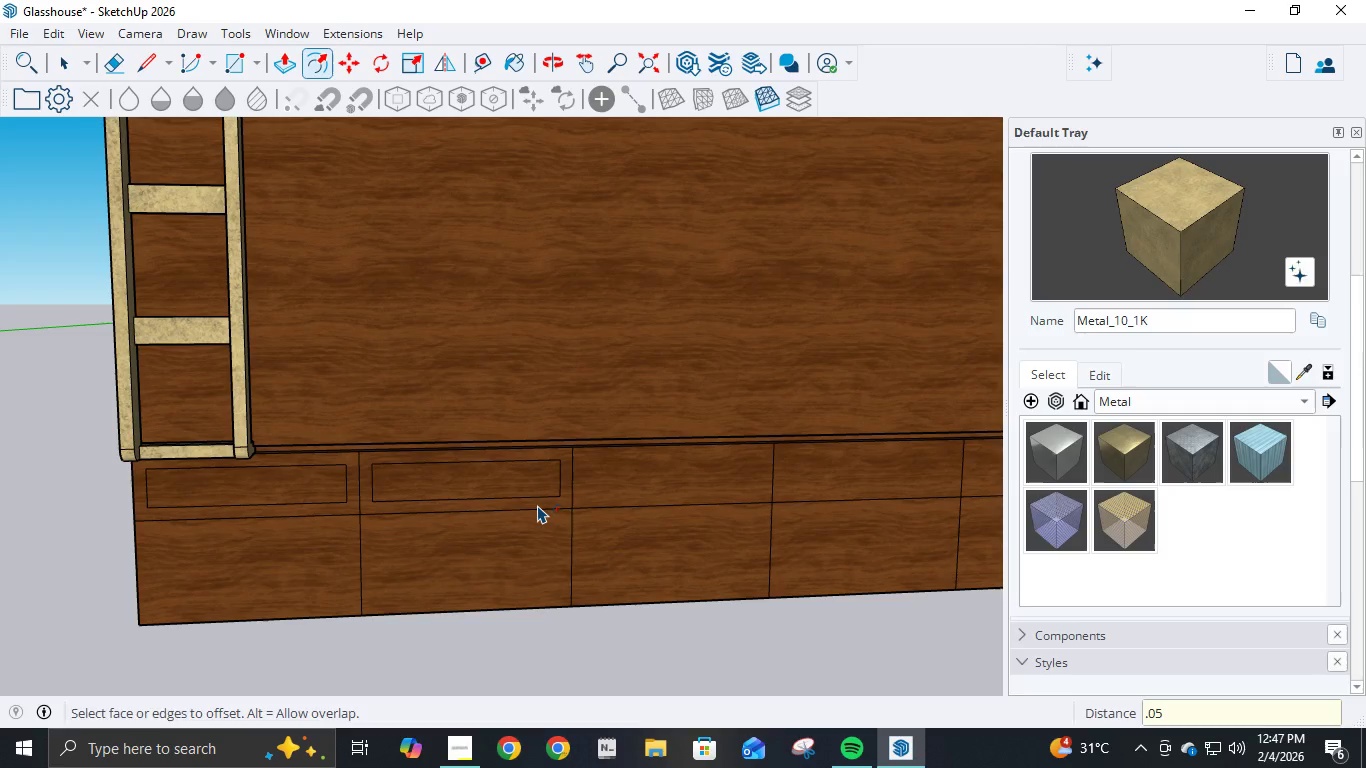 
left_click([596, 506])
 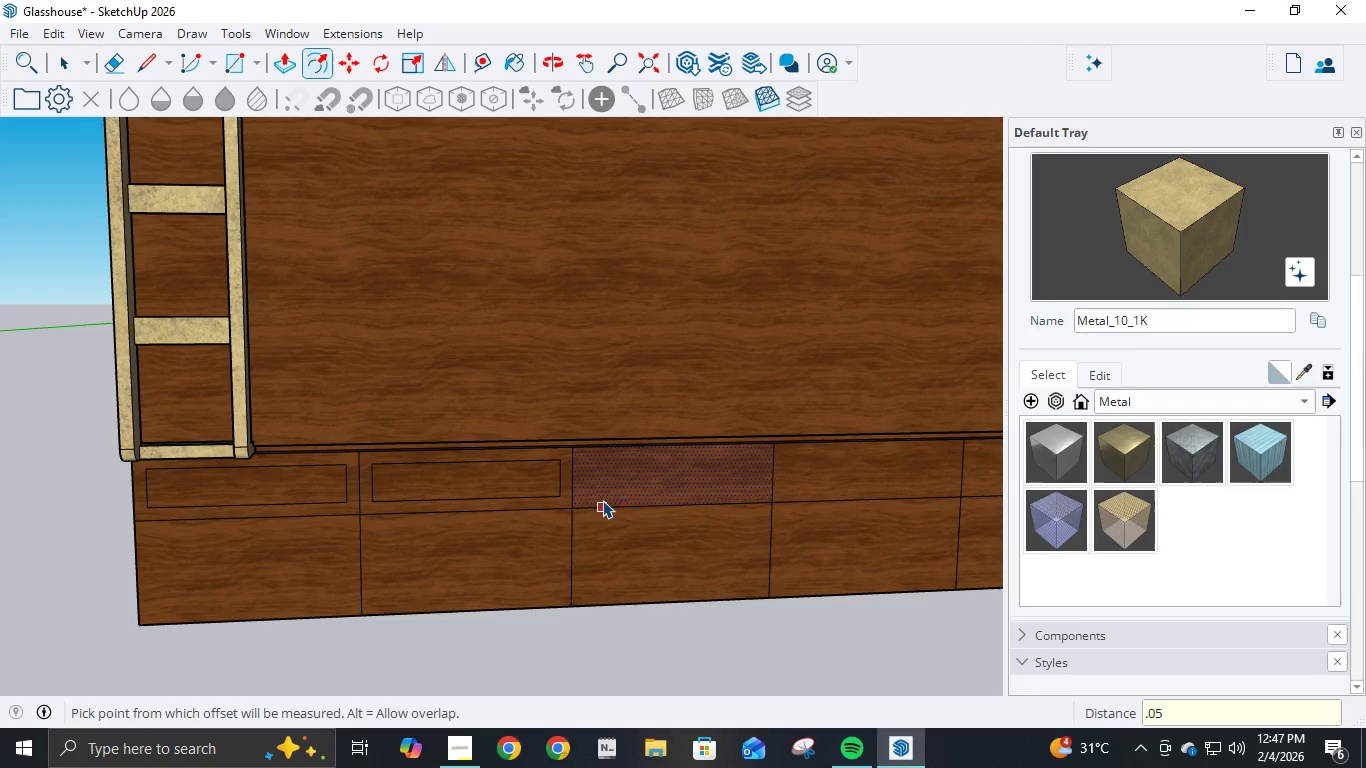 
left_click([603, 500])
 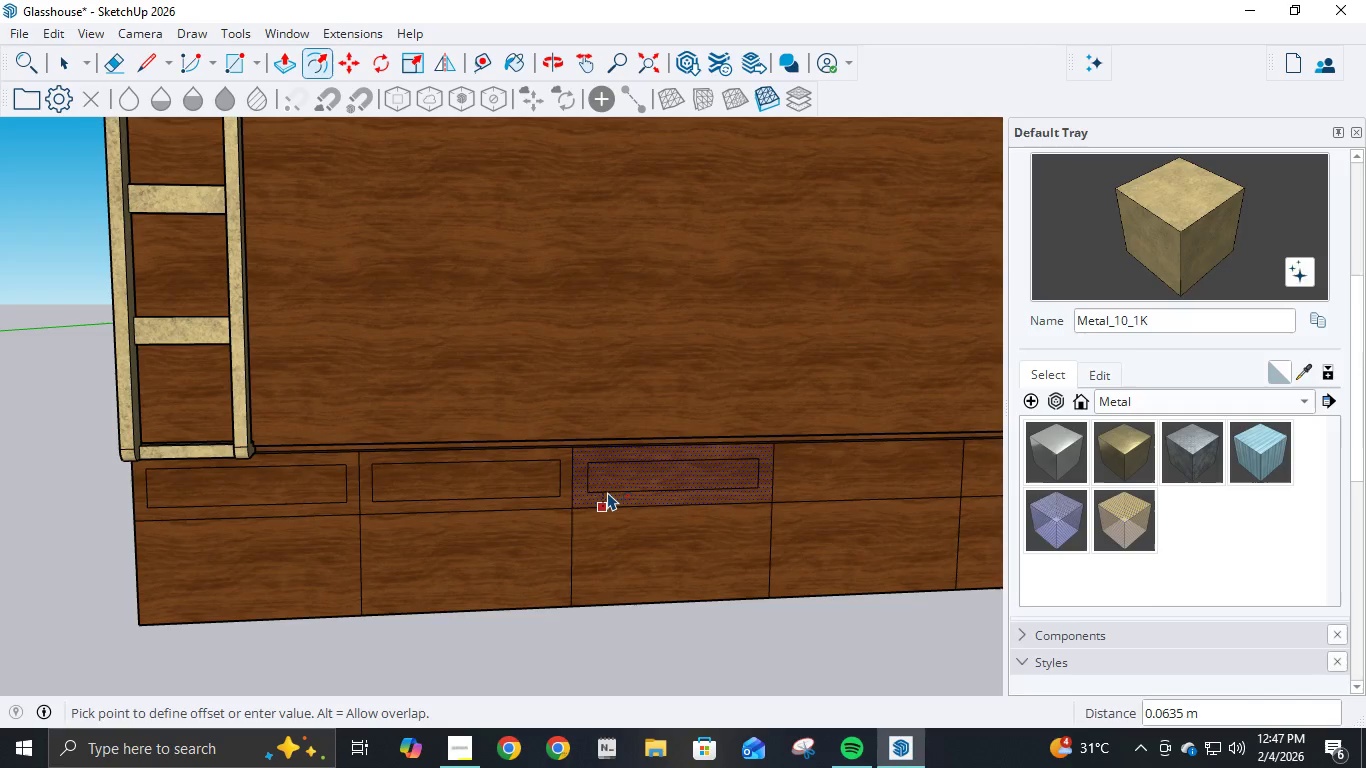 
key(NumpadDecimal)
 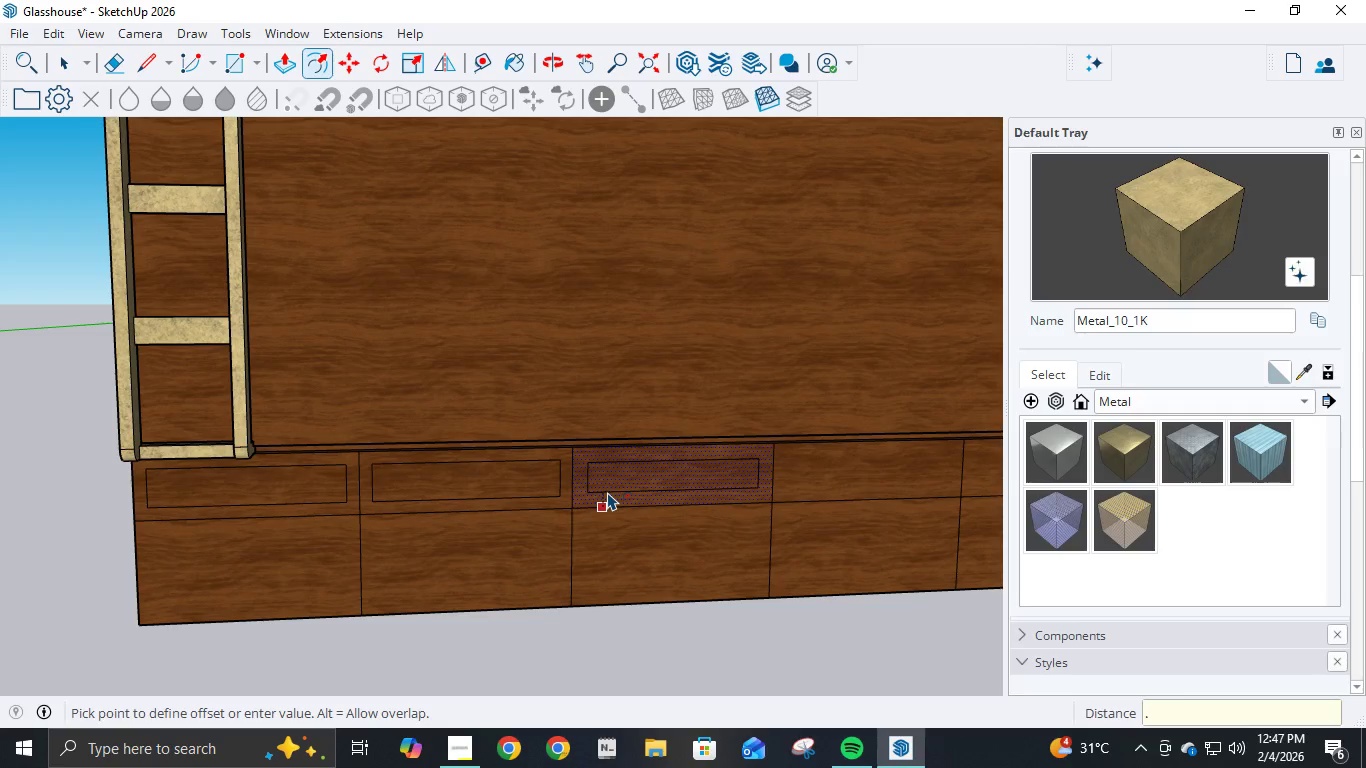 
key(Numpad0)
 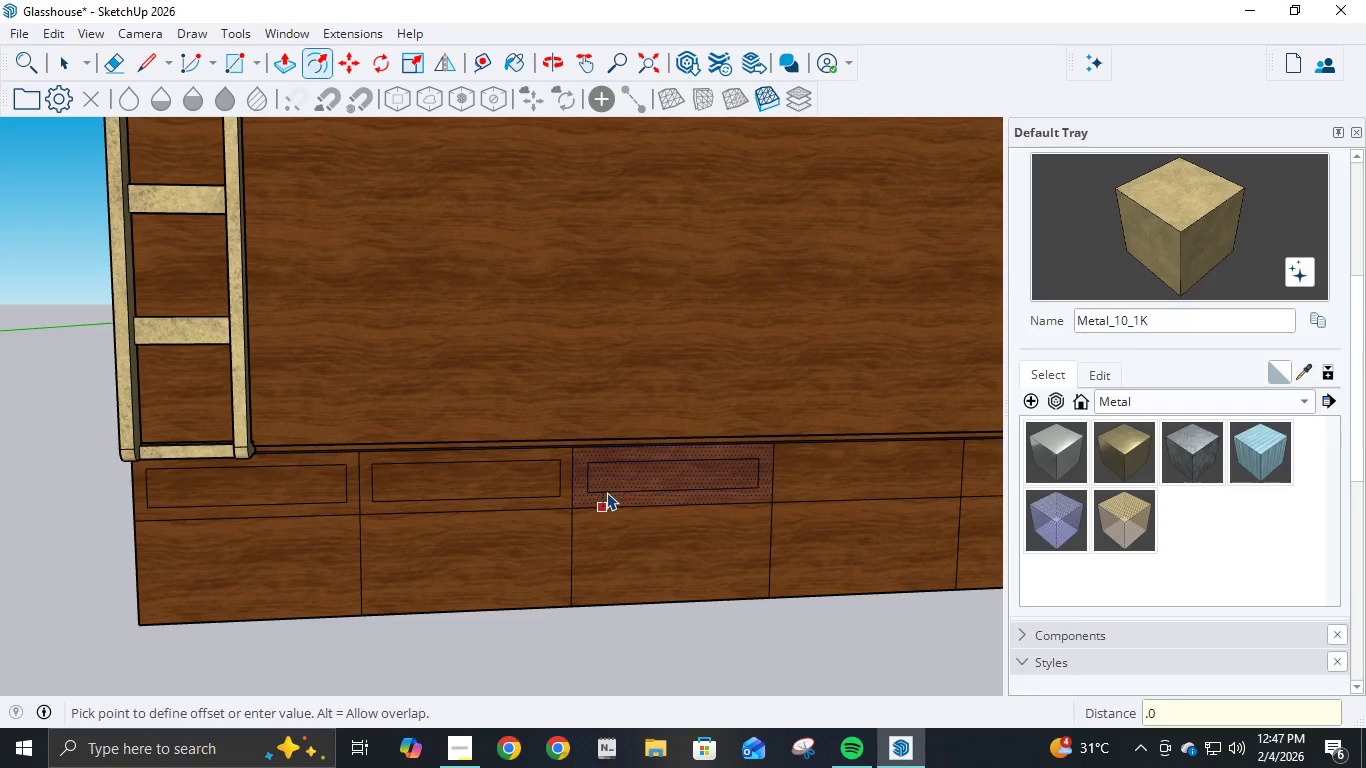 
key(Numpad5)
 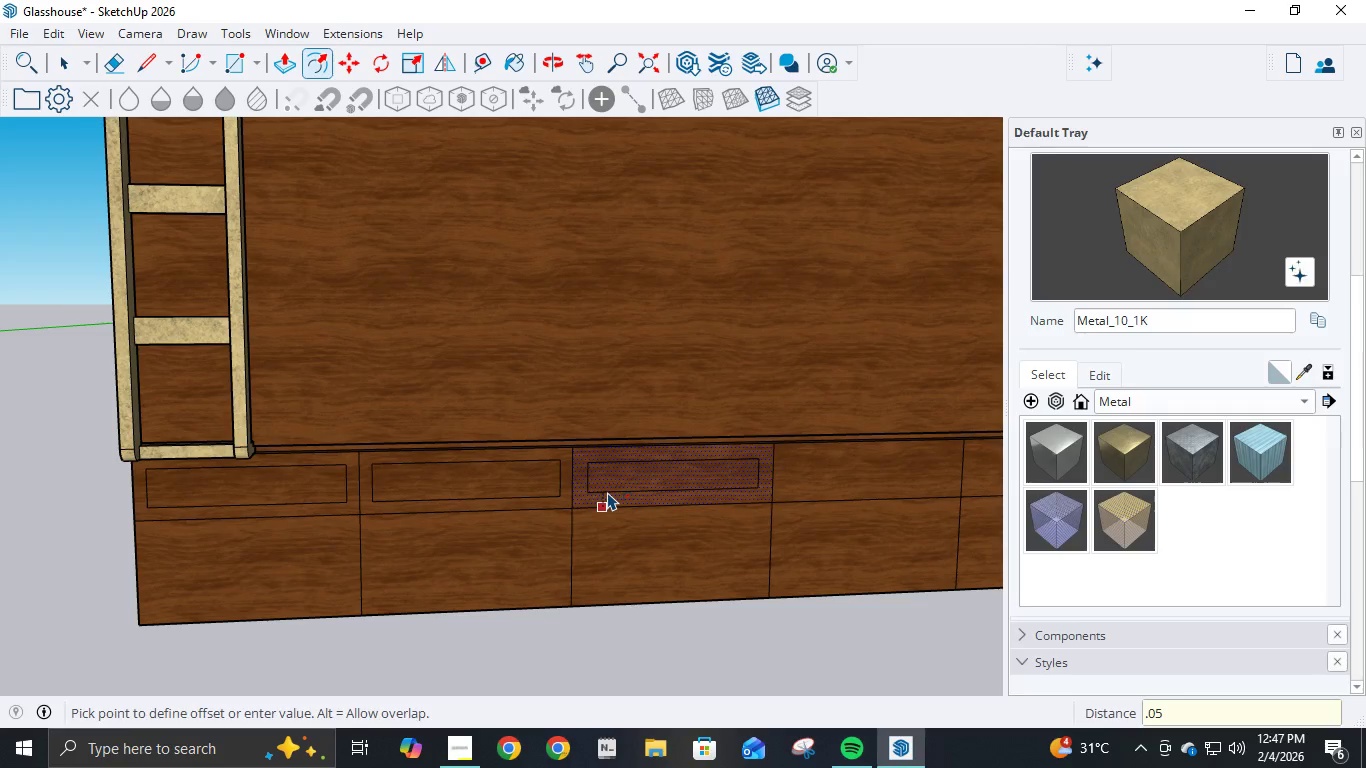 
key(NumpadEnter)
 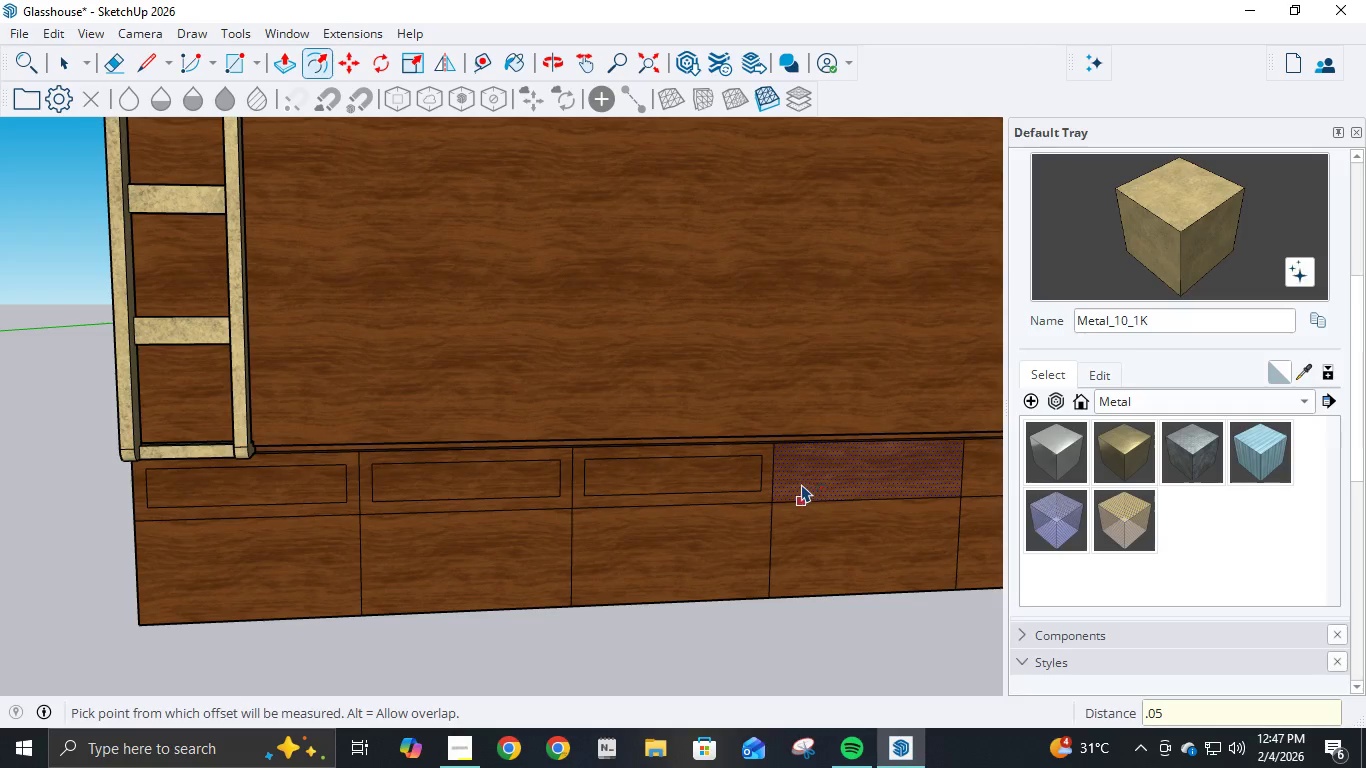 
left_click([801, 483])
 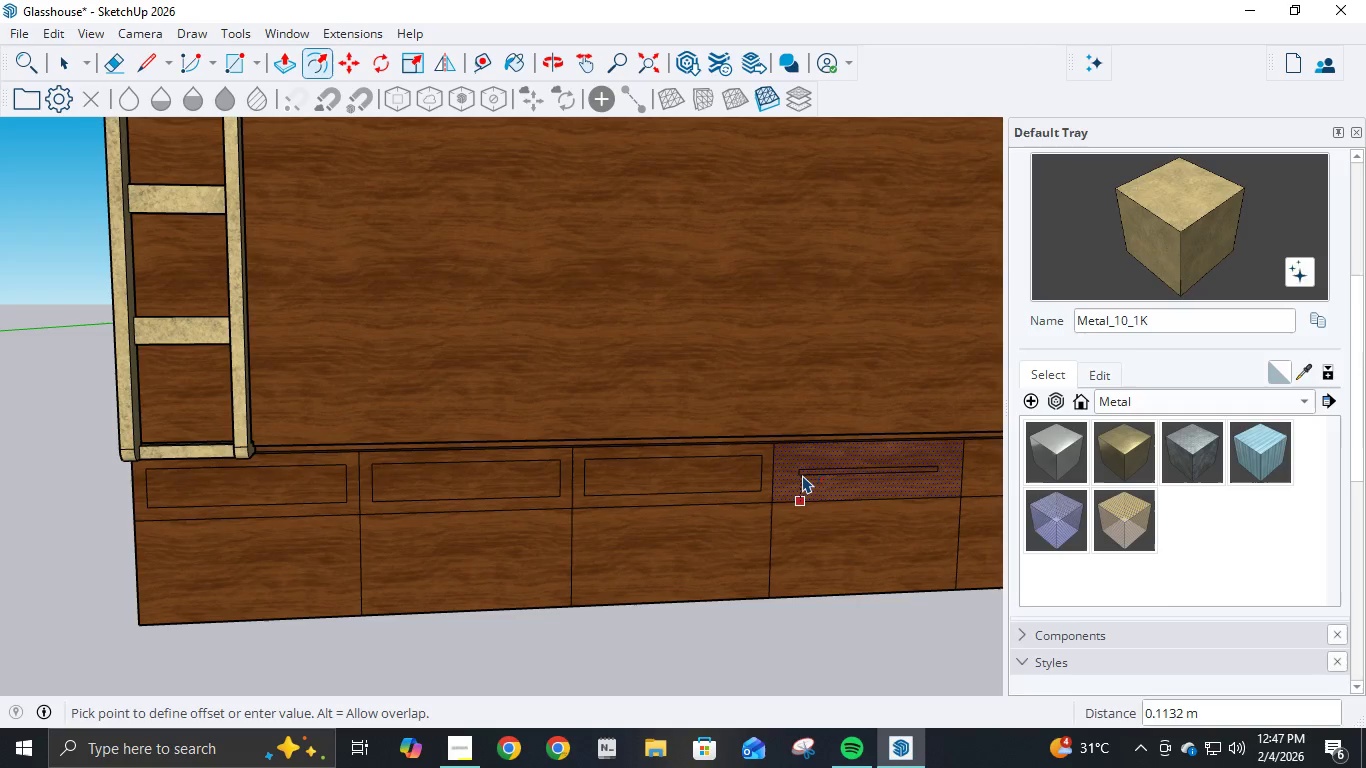 
key(NumpadDecimal)
 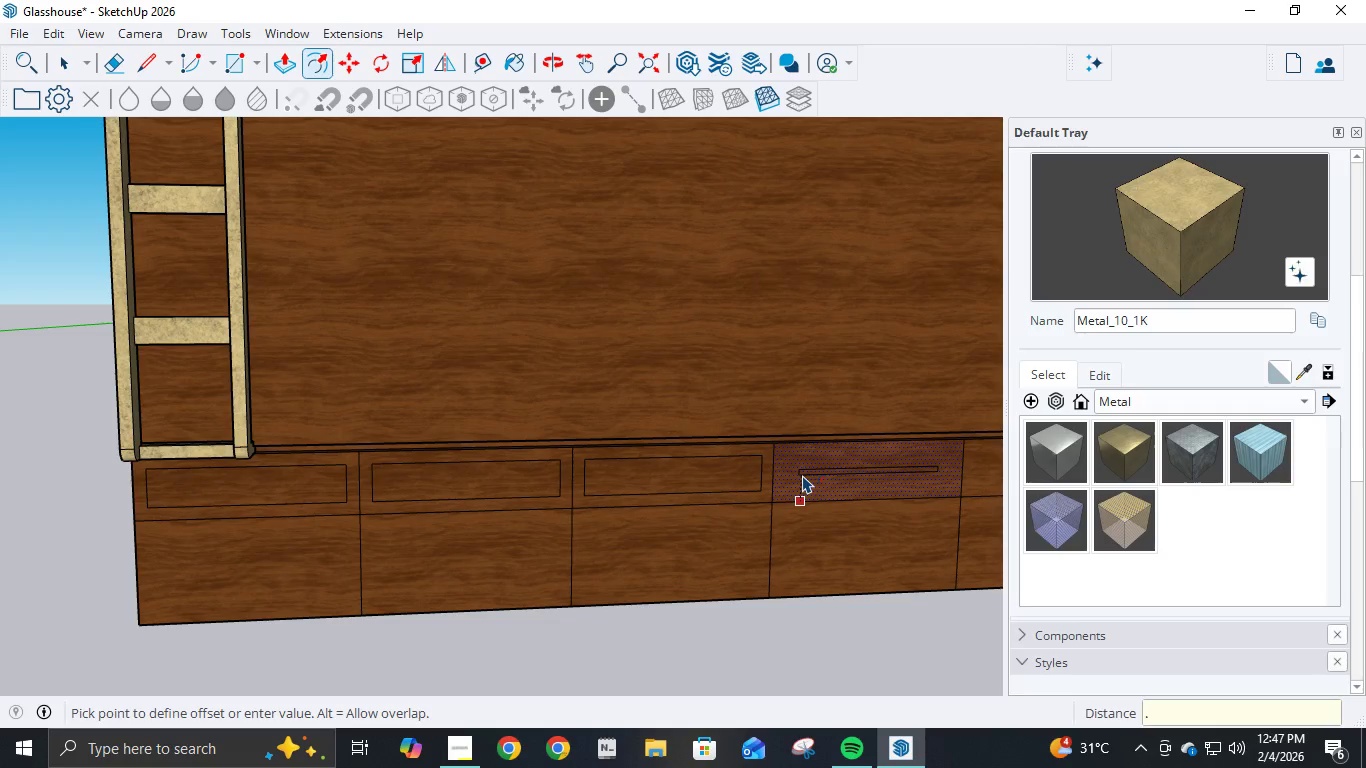 
key(Numpad0)
 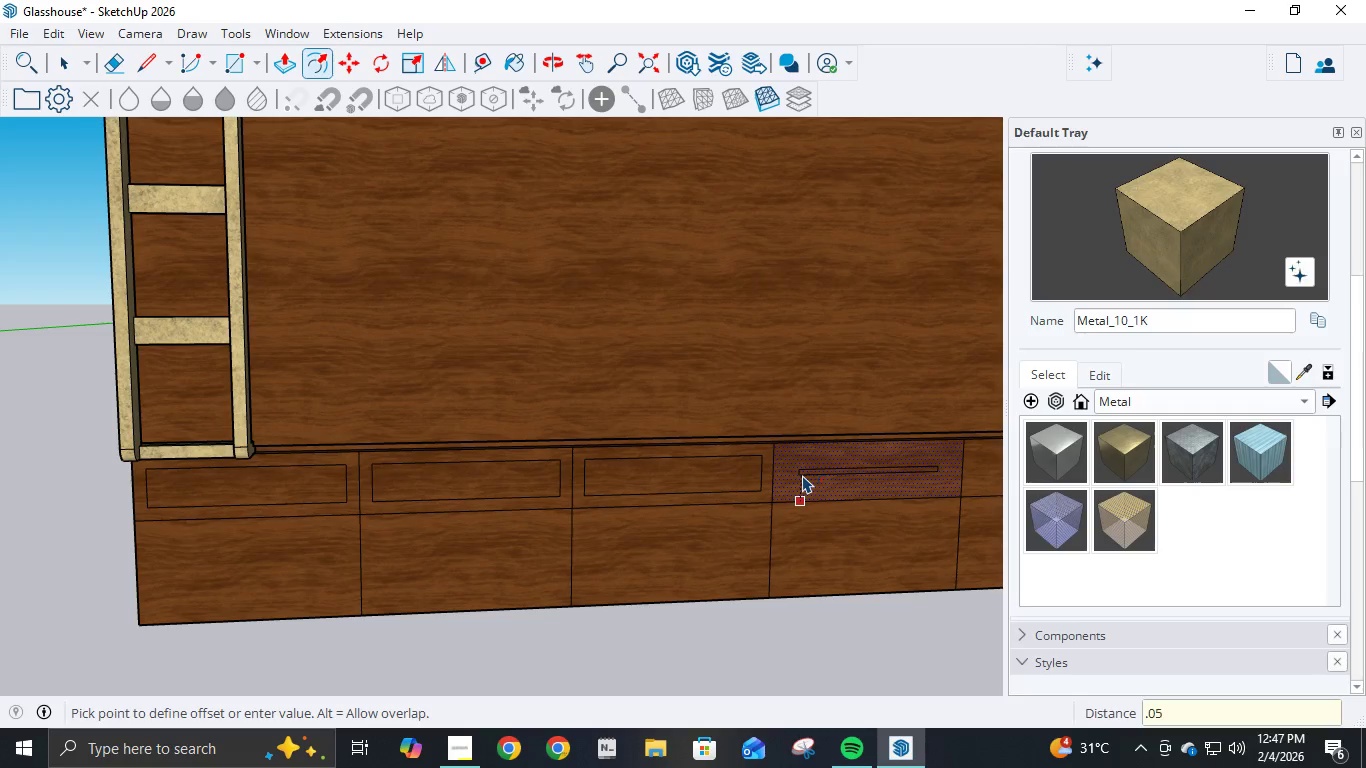 
key(Numpad5)
 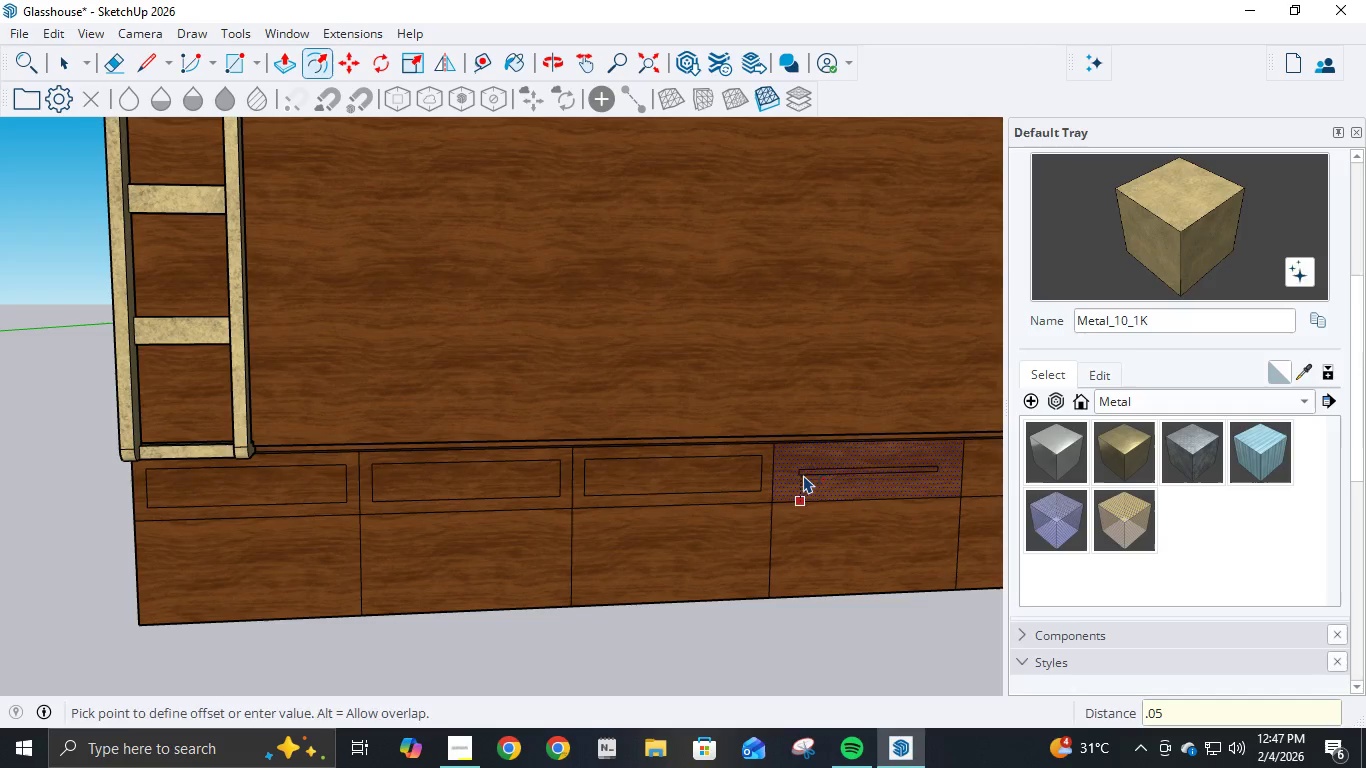 
key(NumpadEnter)
 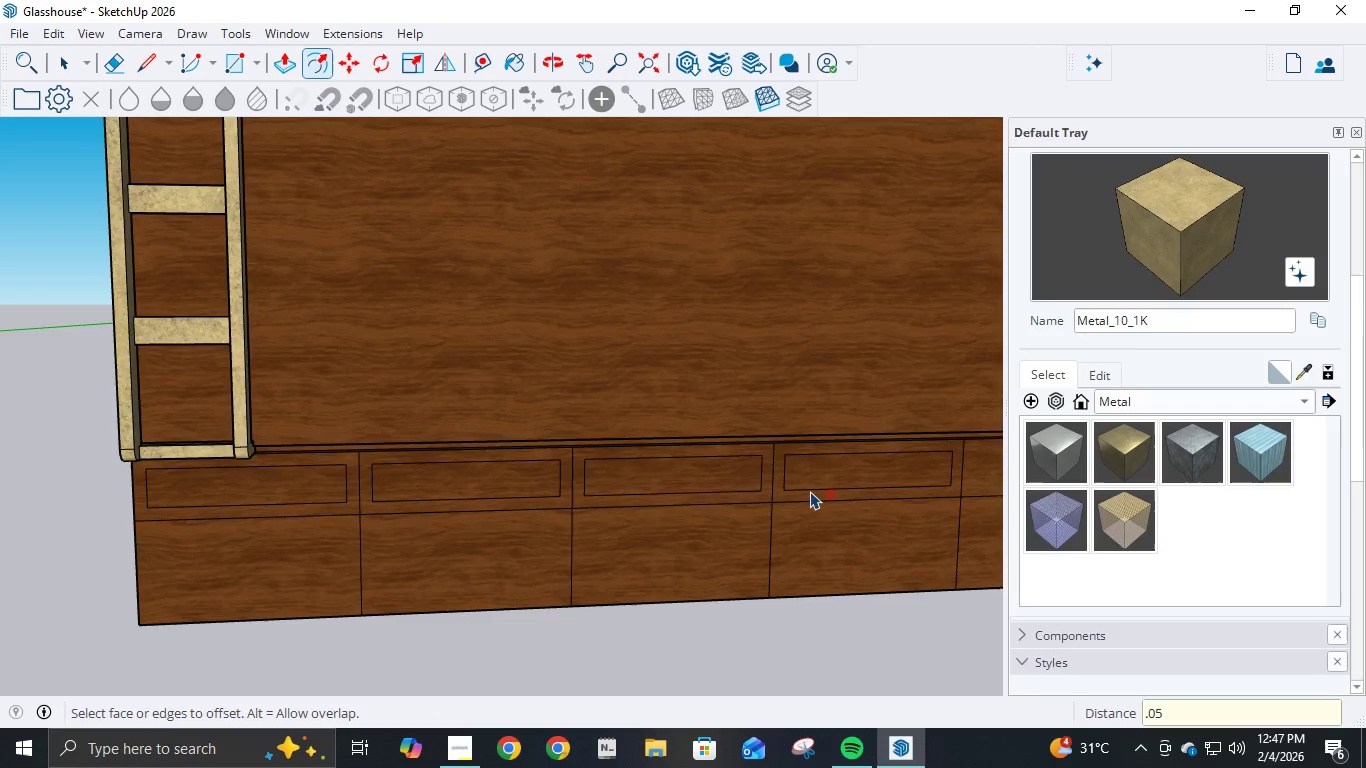 
scroll: coordinate [810, 491], scroll_direction: down, amount: 4.0
 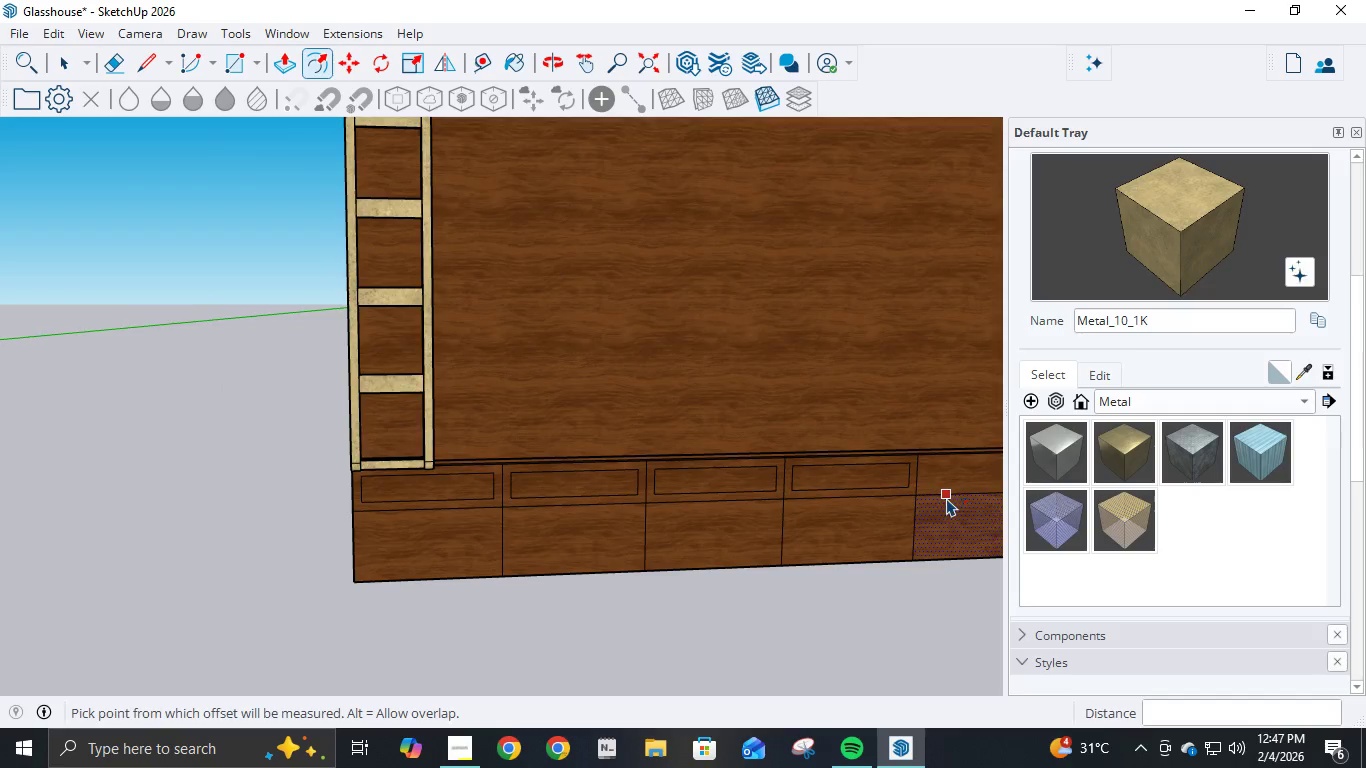 
left_click([951, 498])
 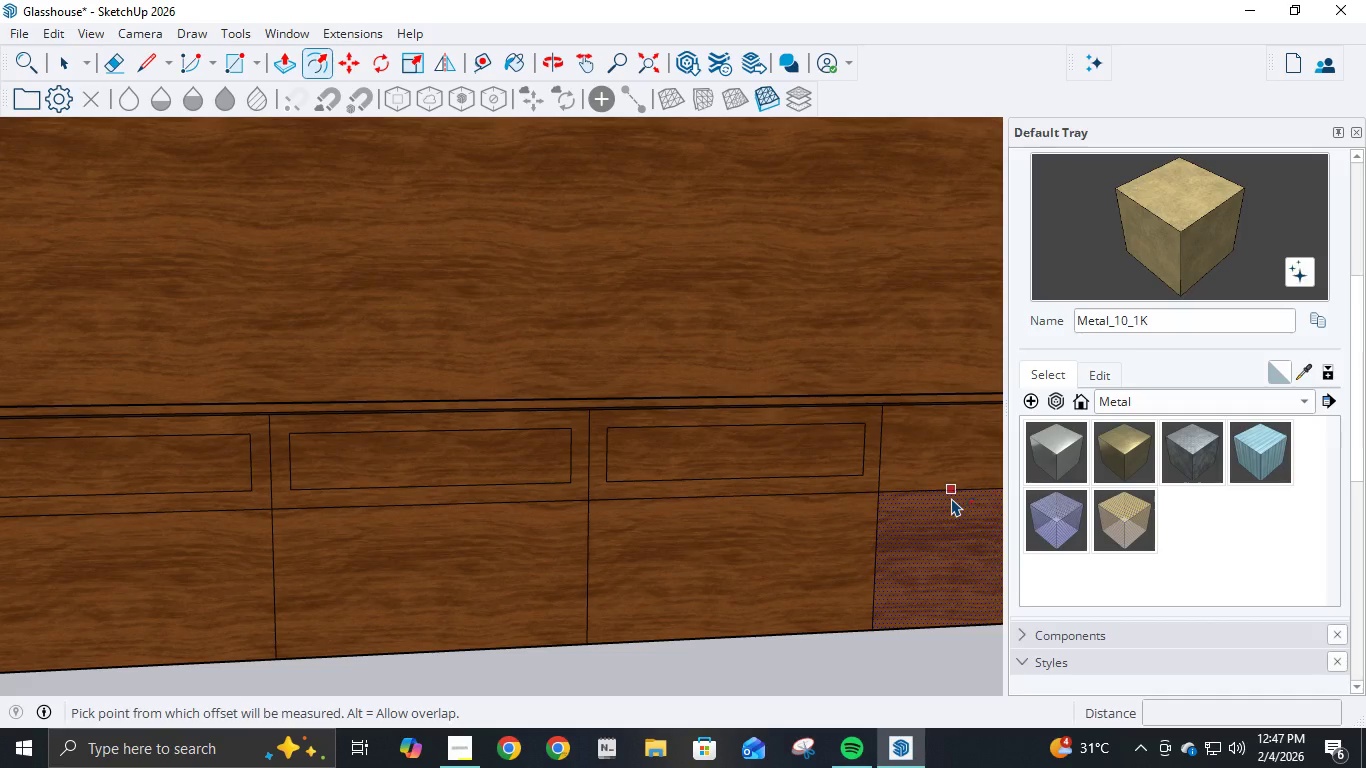 
scroll: coordinate [951, 498], scroll_direction: up, amount: 8.0
 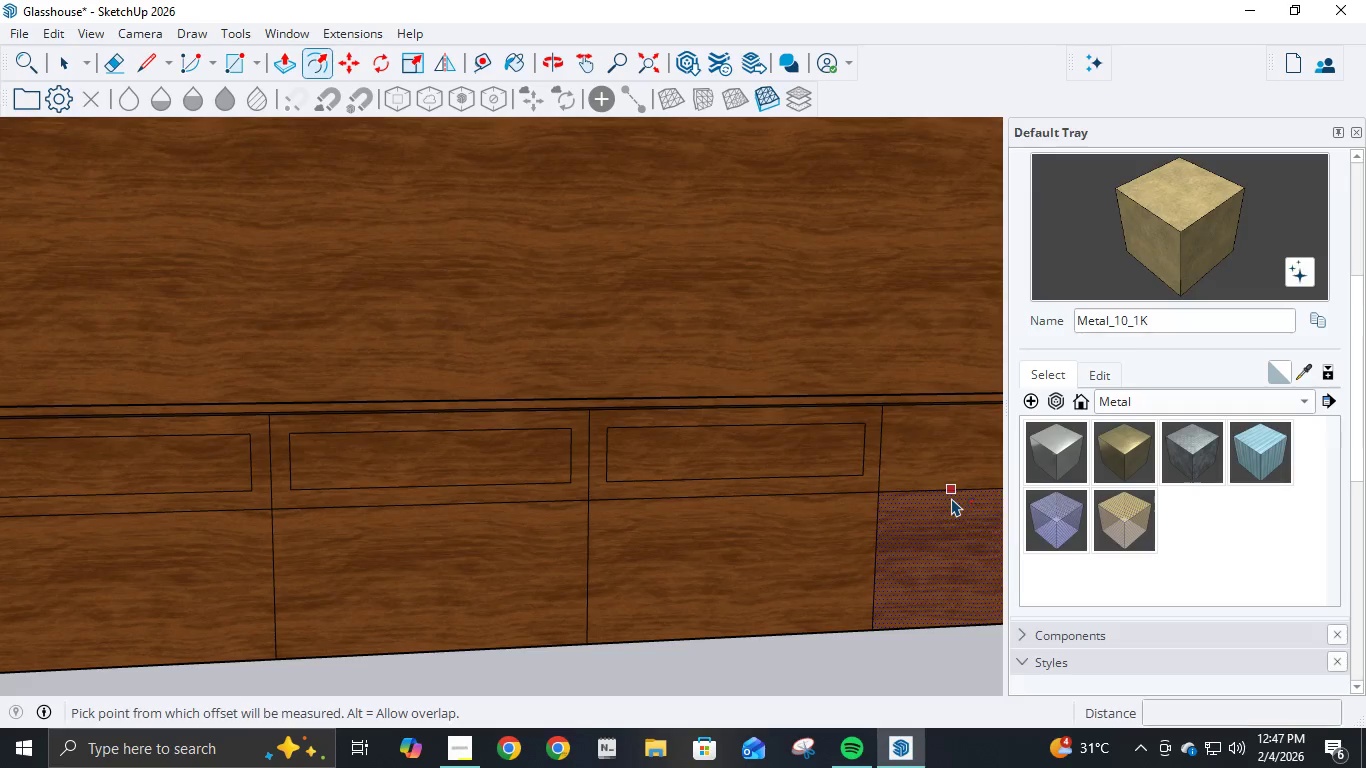 
key(Escape)
 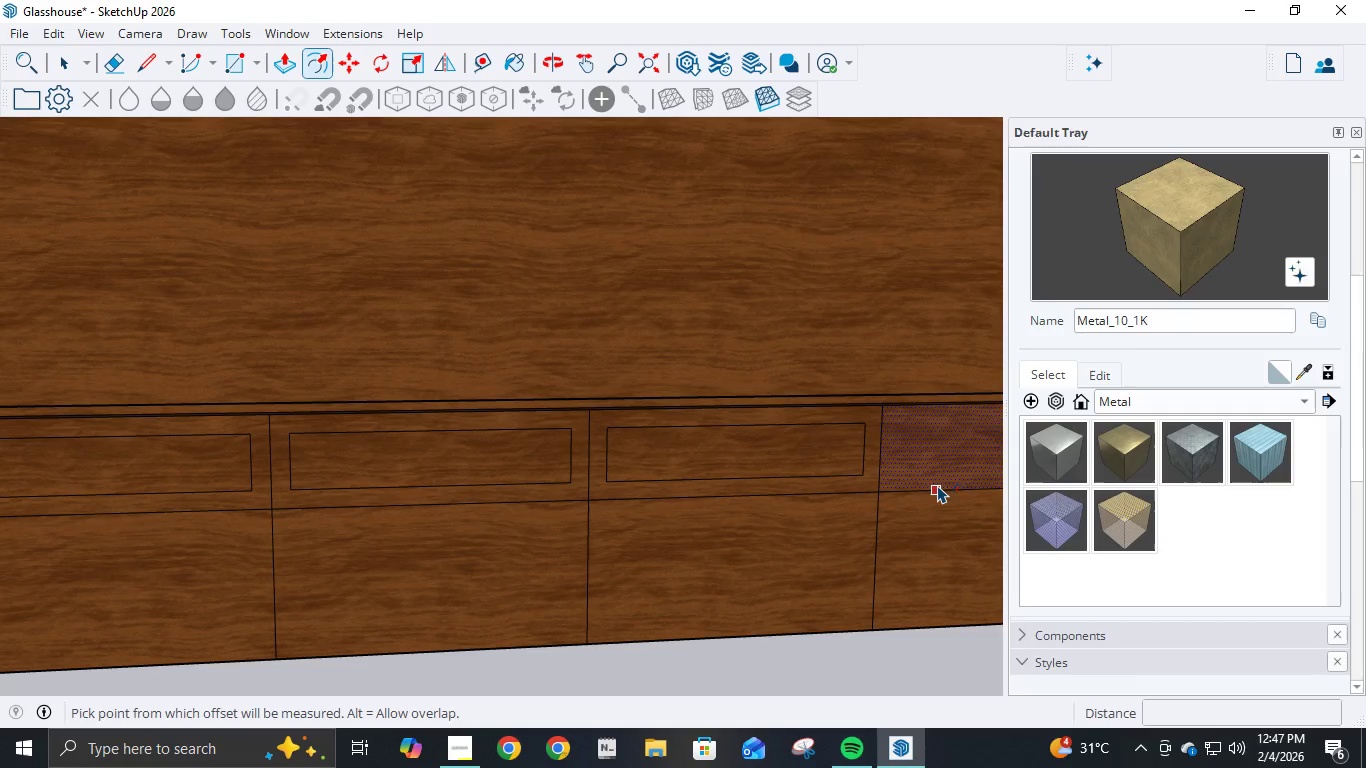 
left_click([935, 485])
 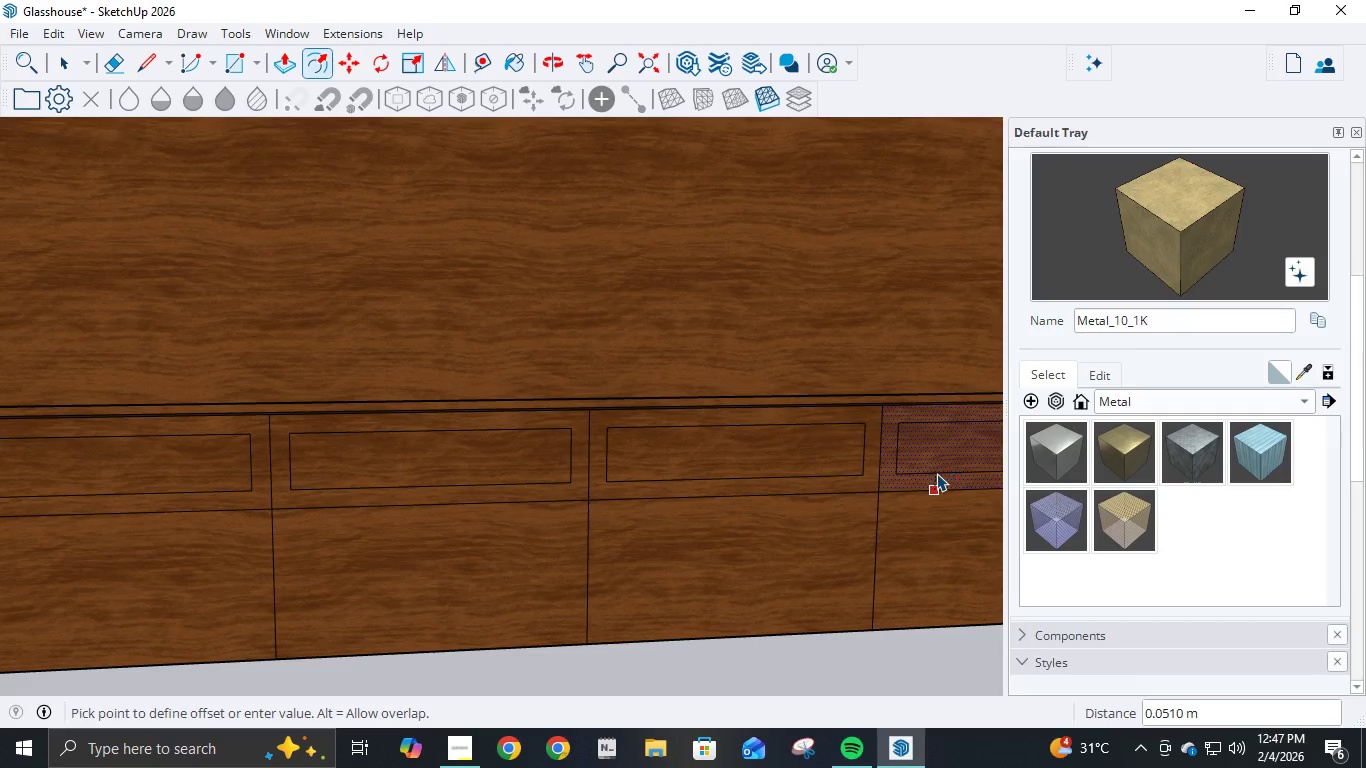 
key(NumpadDecimal)
 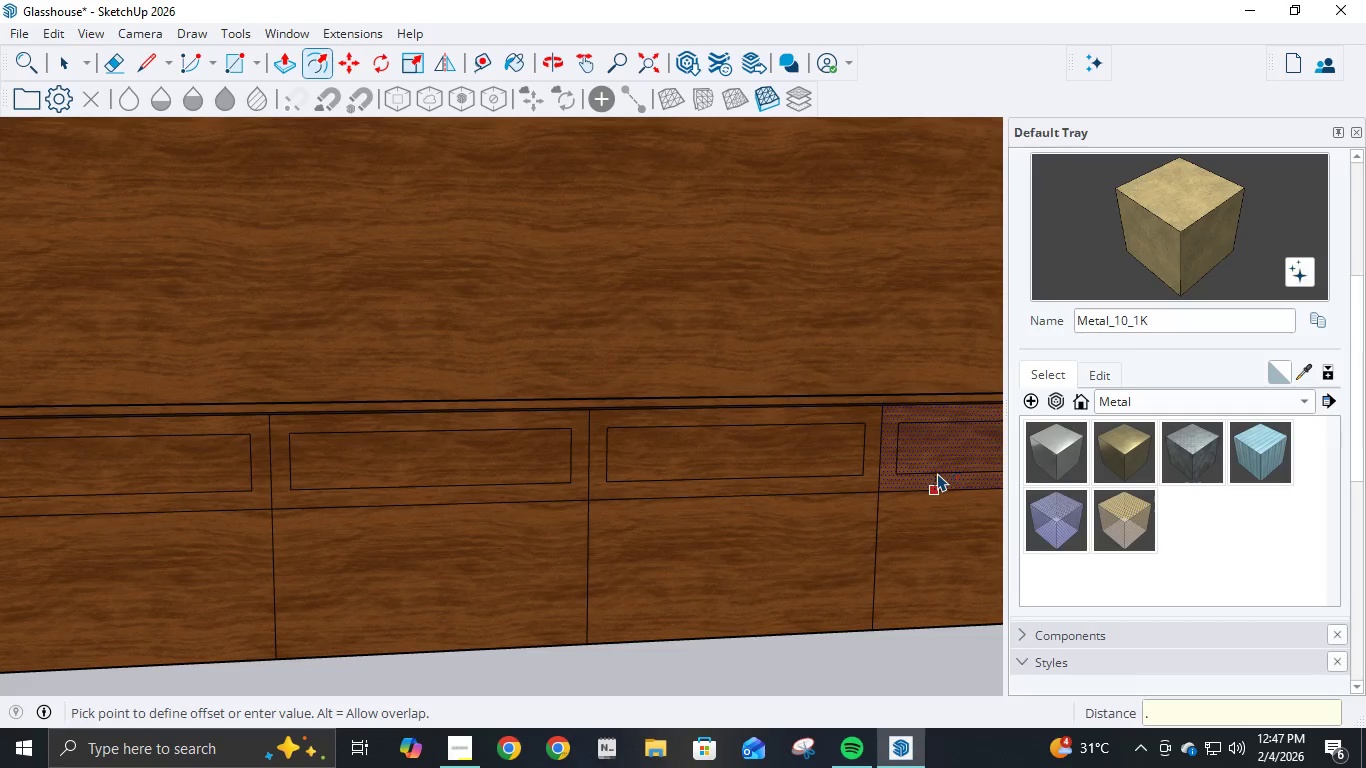 
key(Numpad0)
 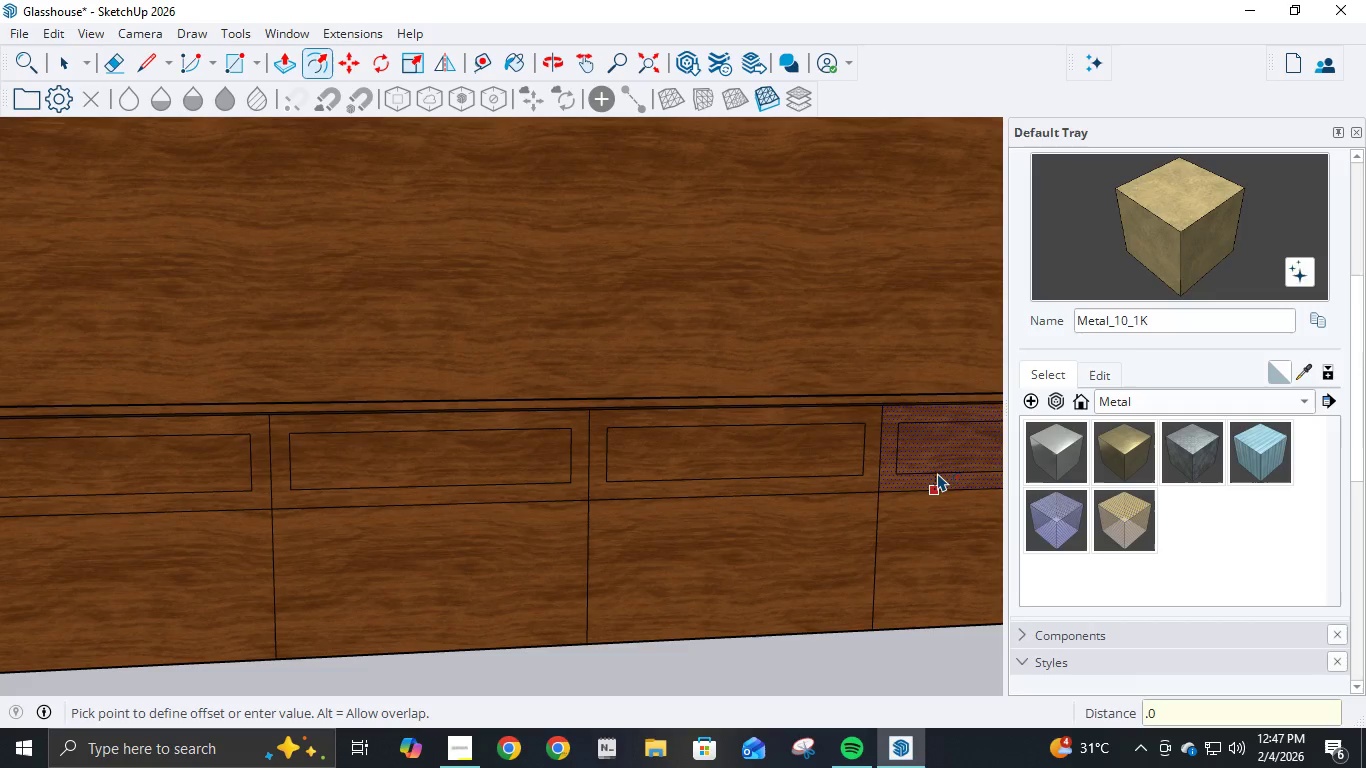 
key(Numpad5)
 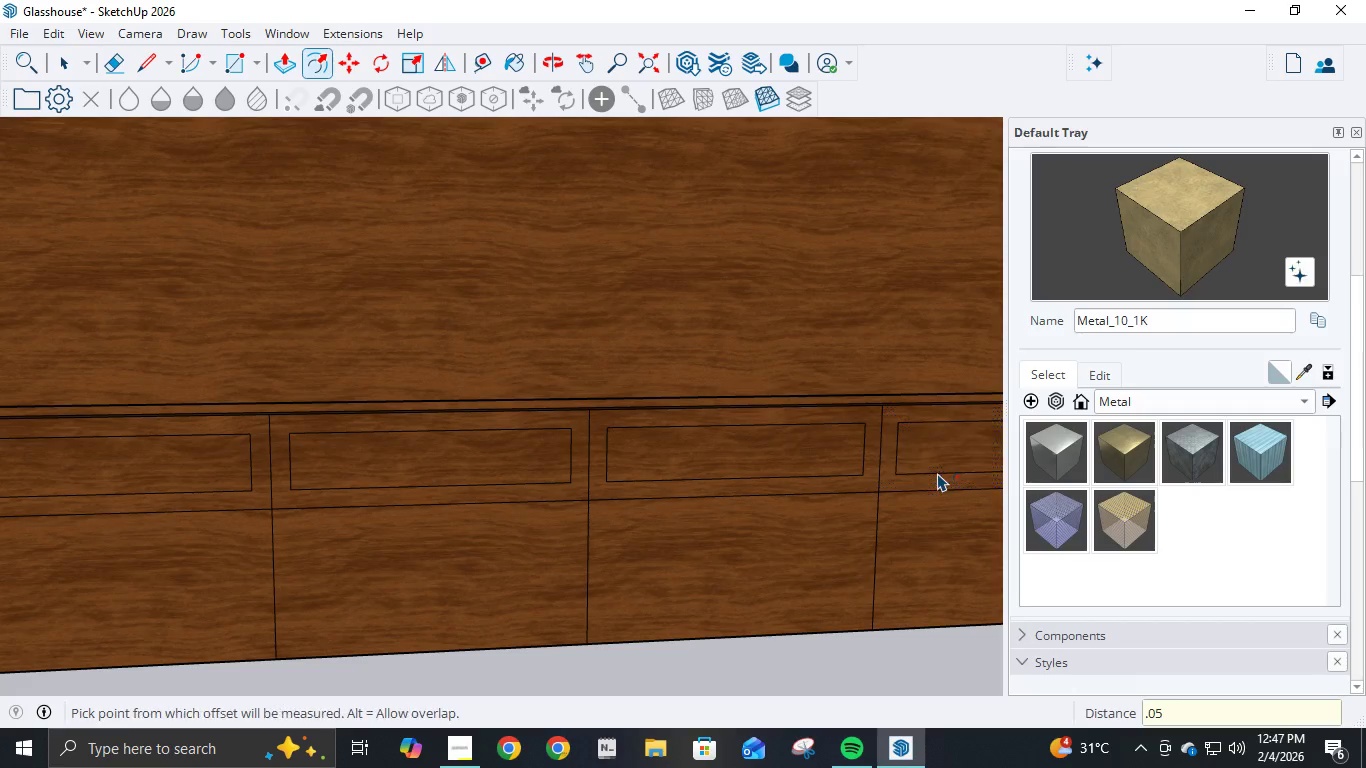 
key(NumpadEnter)
 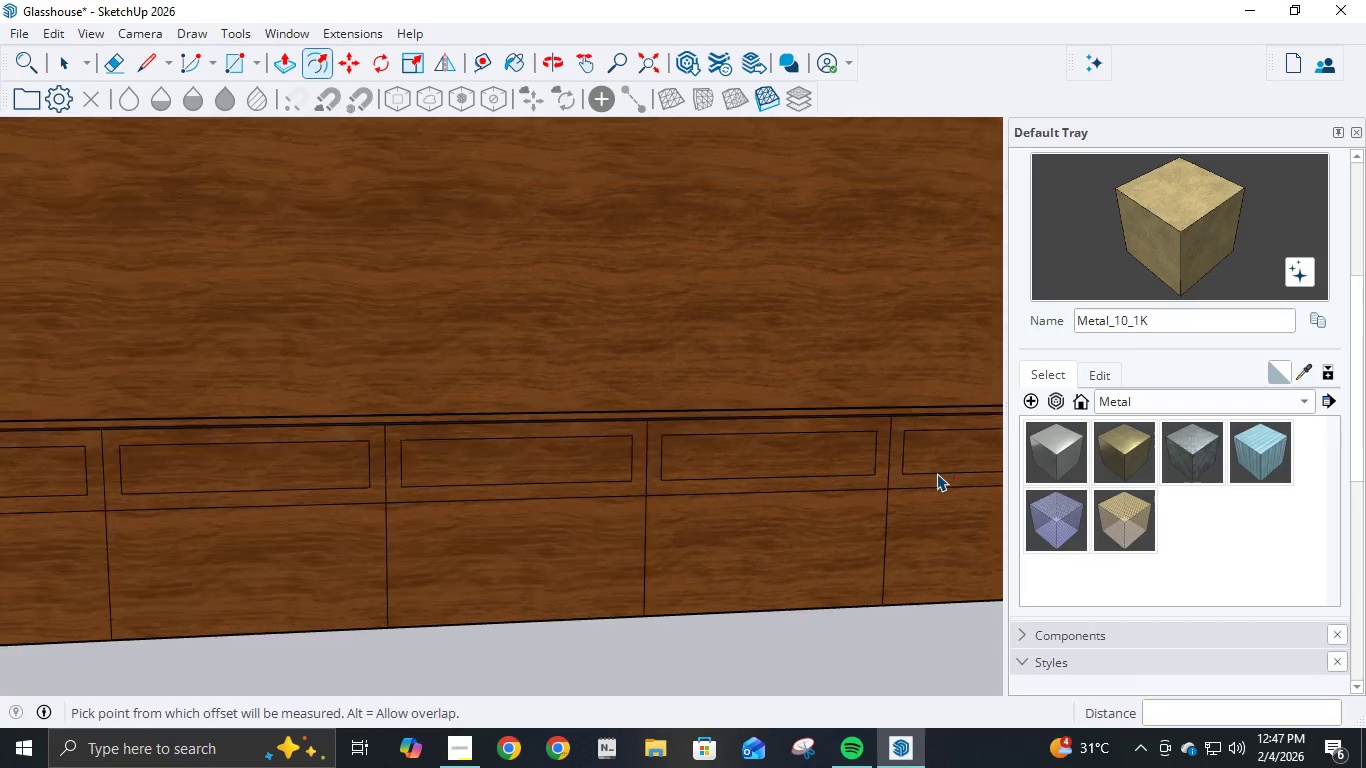 
scroll: coordinate [937, 473], scroll_direction: down, amount: 17.0
 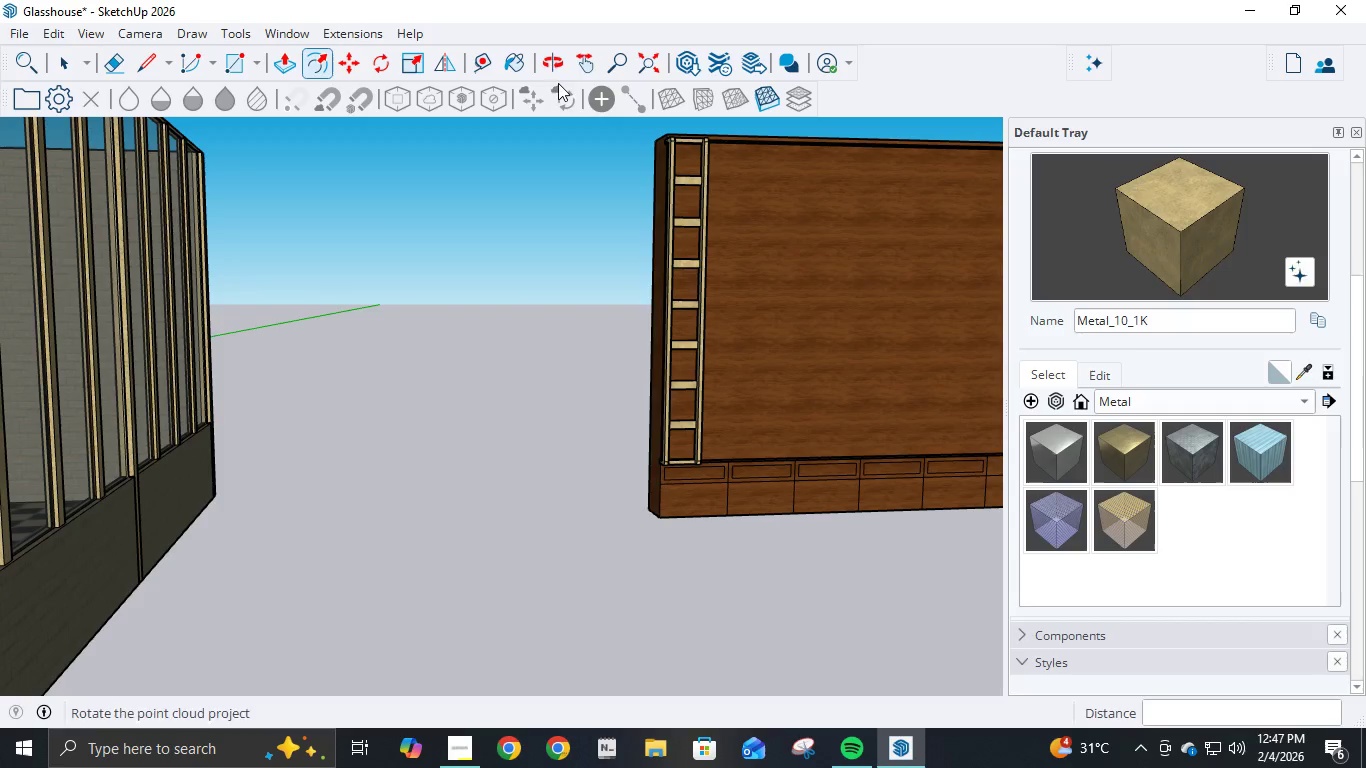 
left_click([581, 50])
 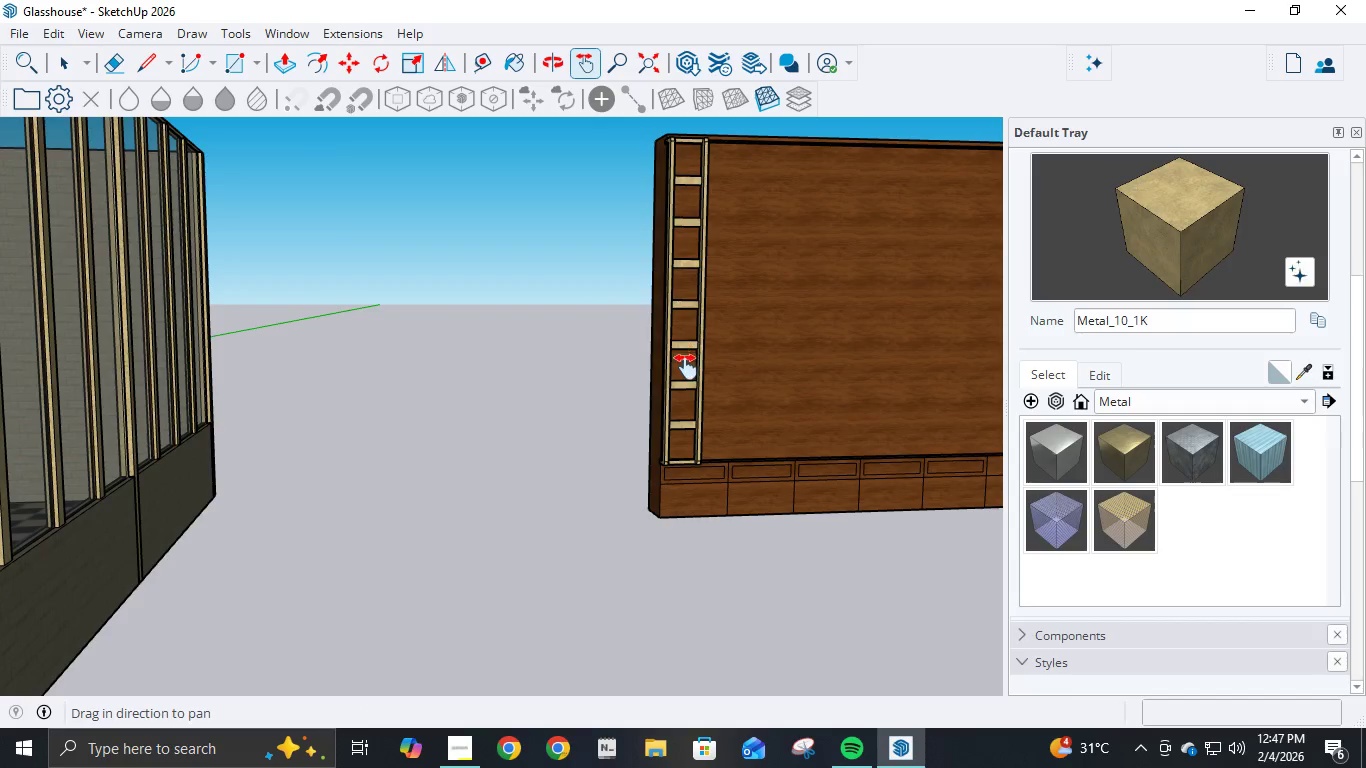 
left_click_drag(start_coordinate=[686, 366], to_coordinate=[257, 360])
 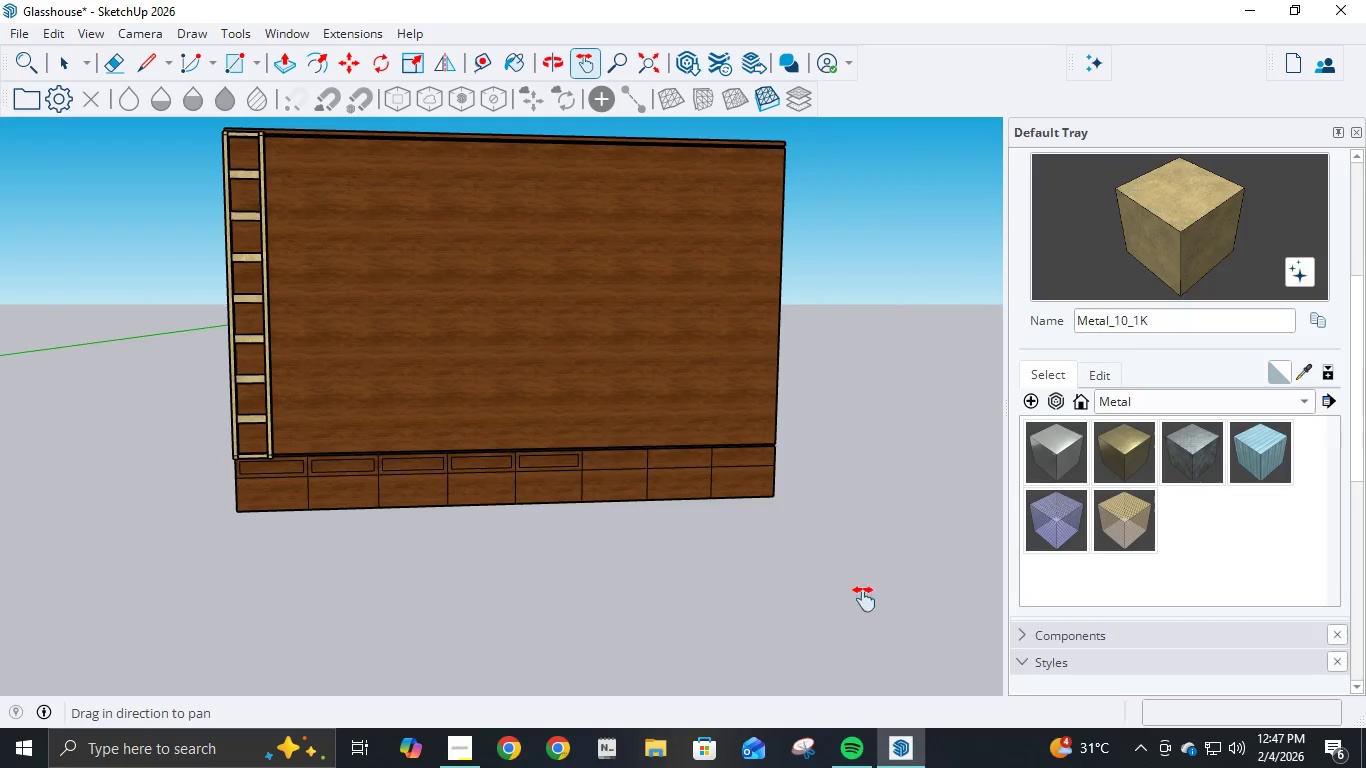 
scroll: coordinate [786, 549], scroll_direction: up, amount: 6.0
 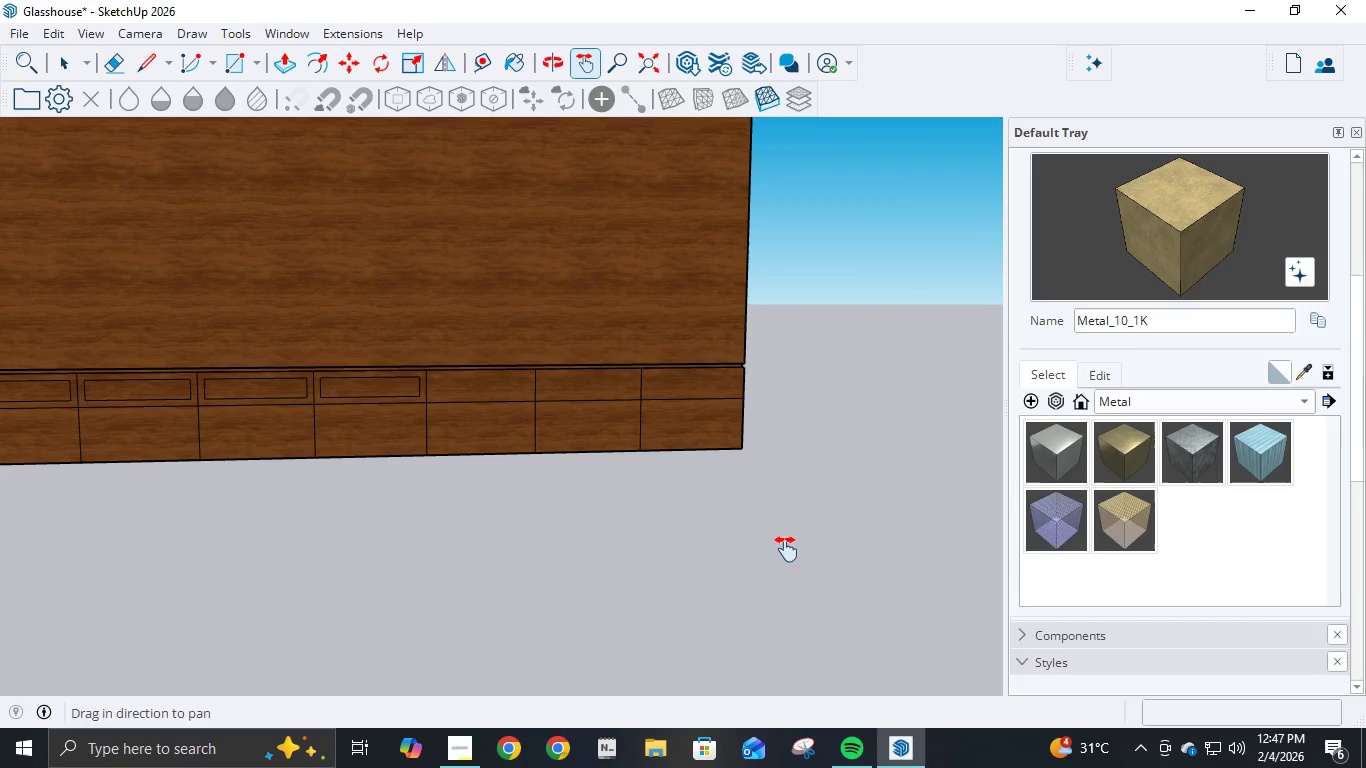 
key(F)
 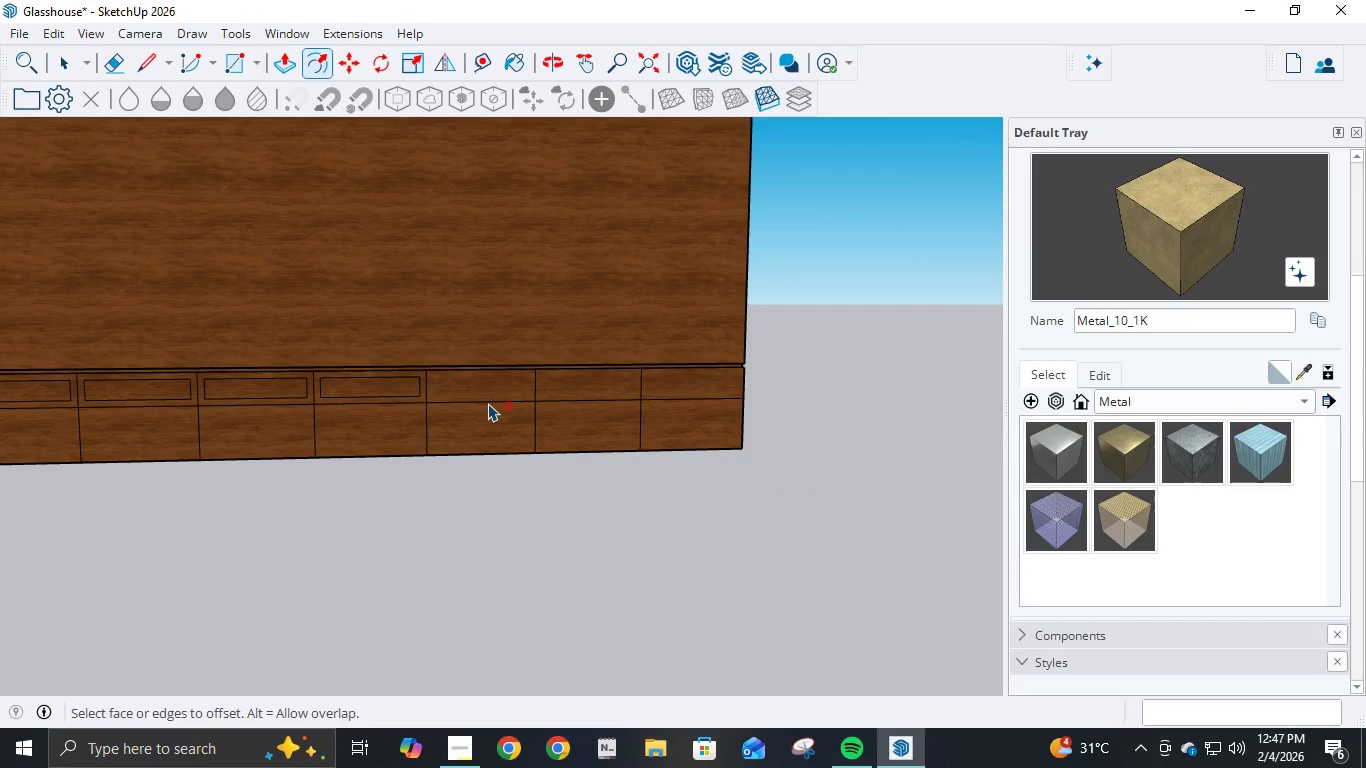 
left_click([487, 395])
 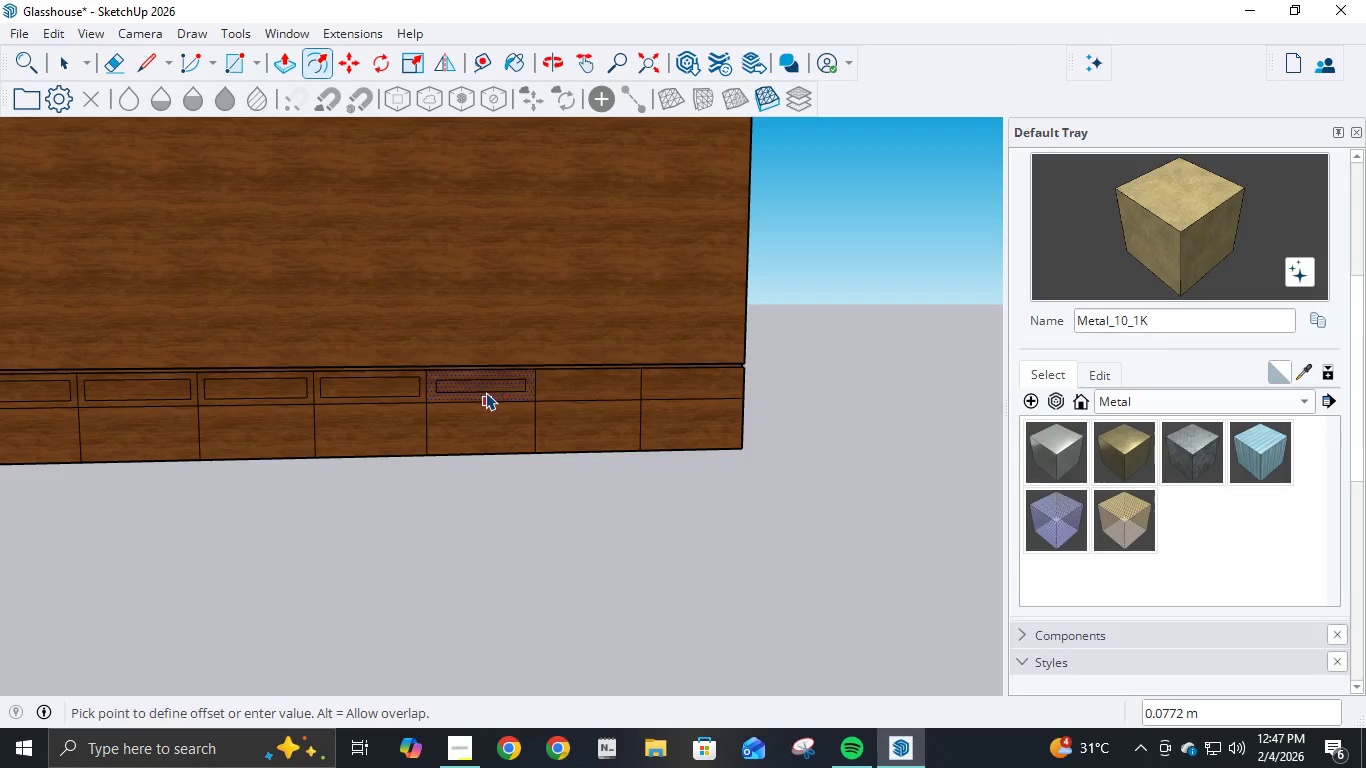 
key(NumpadEnter)
 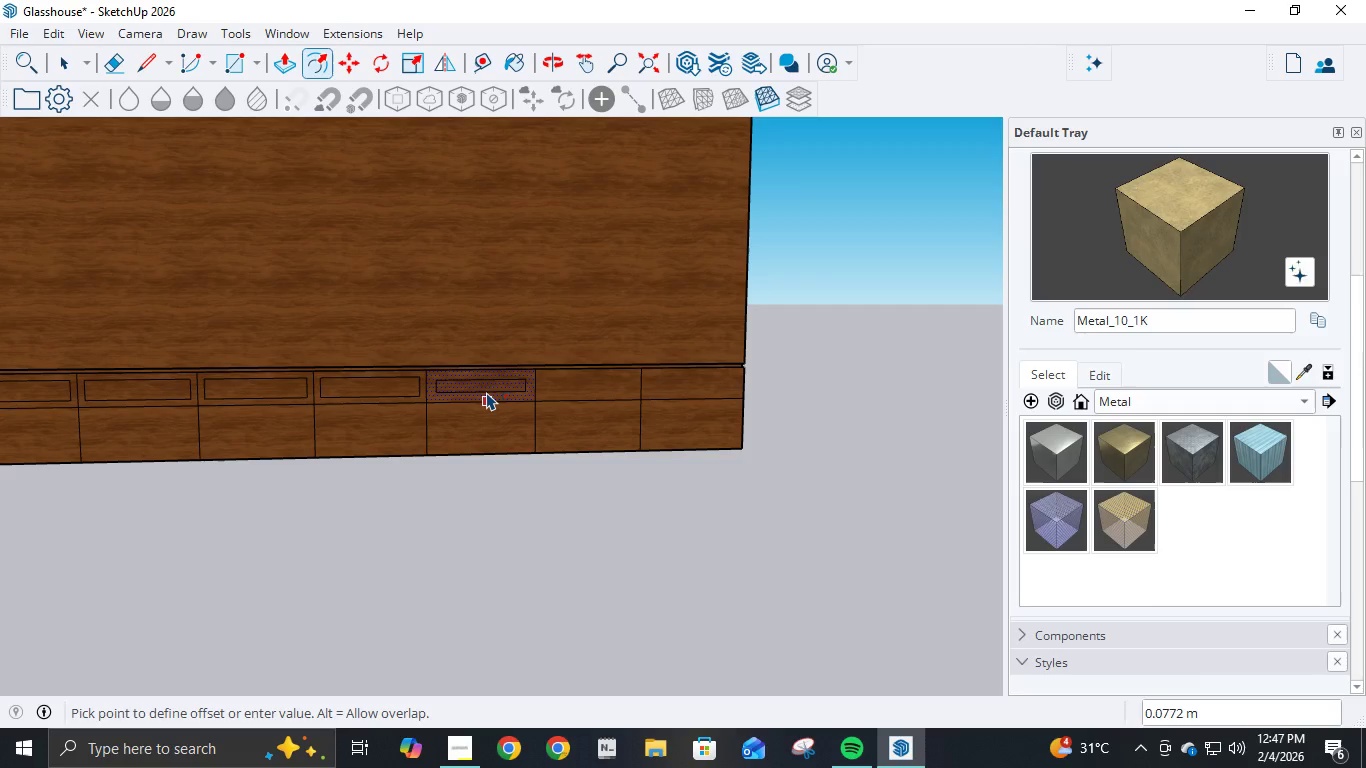 
key(NumpadDecimal)
 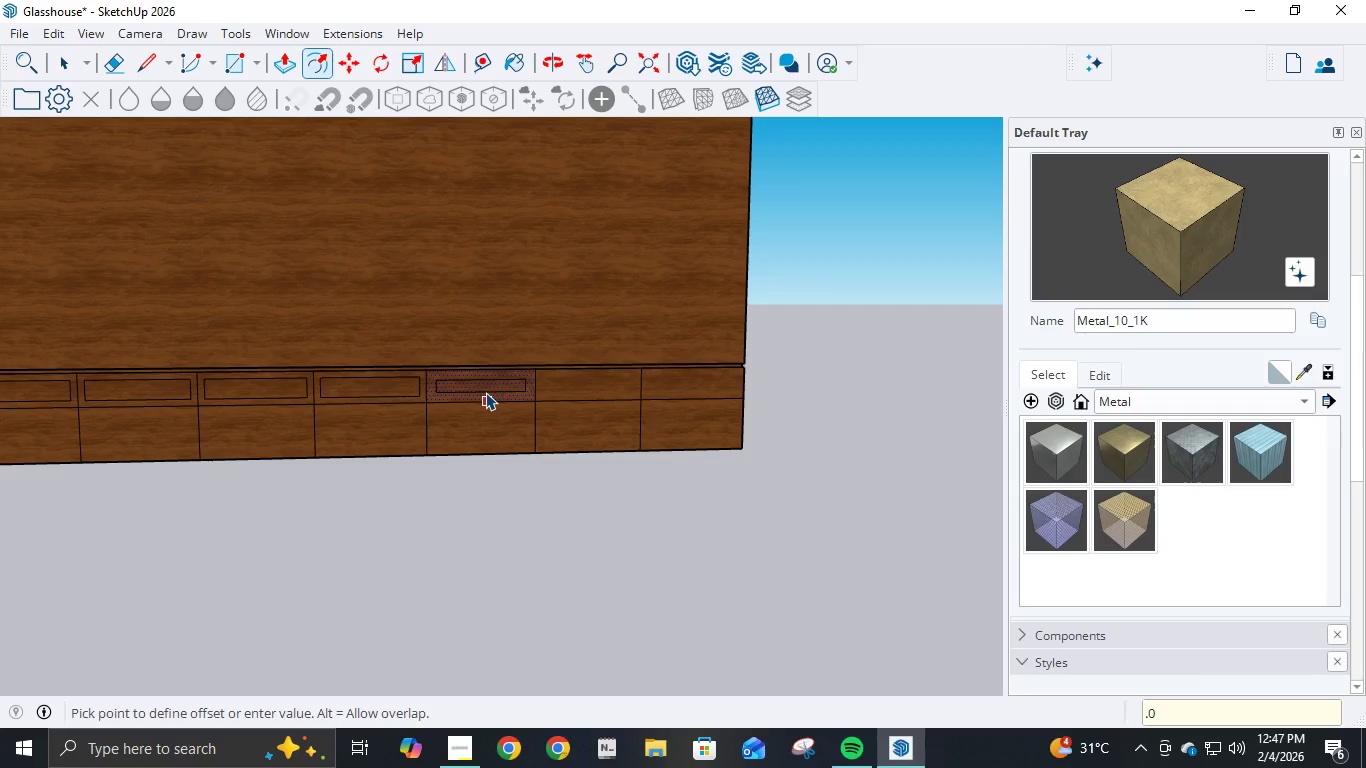 
key(Numpad0)
 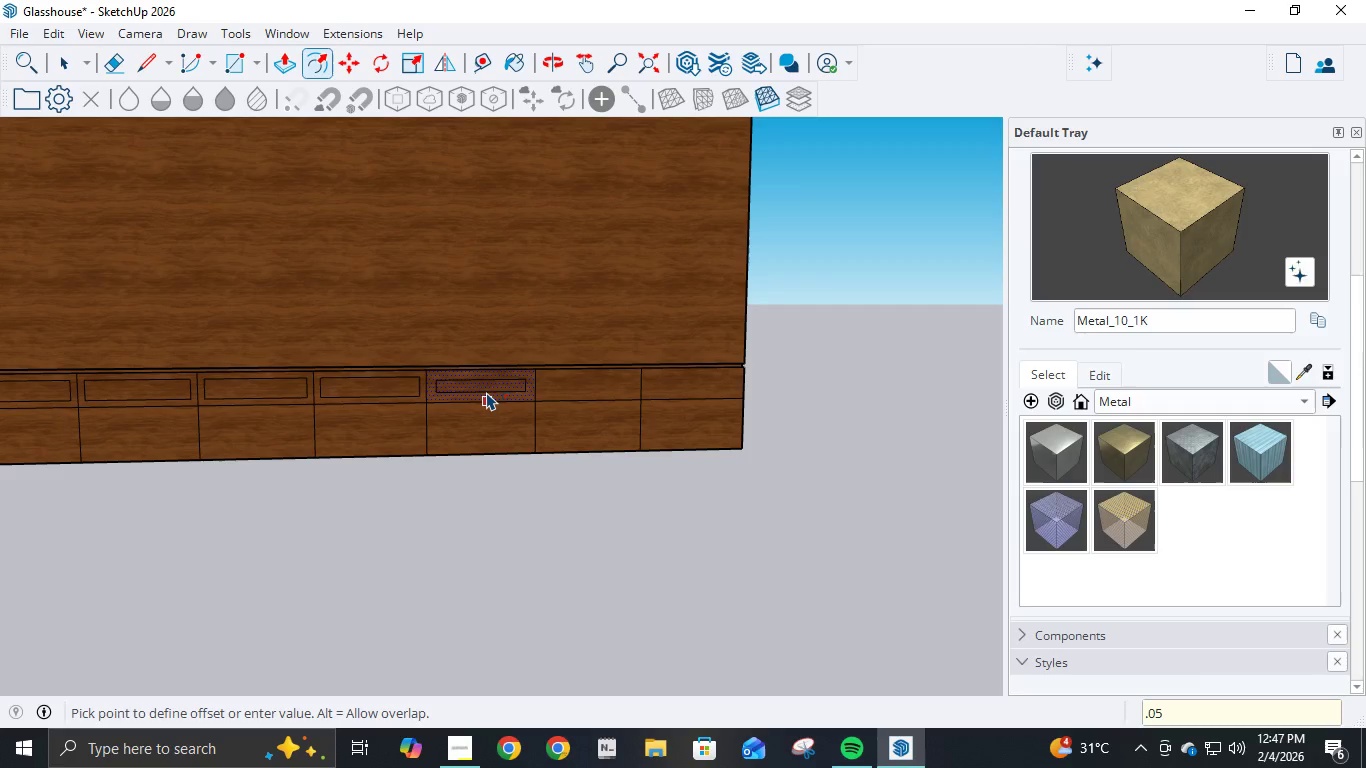 
key(Numpad5)
 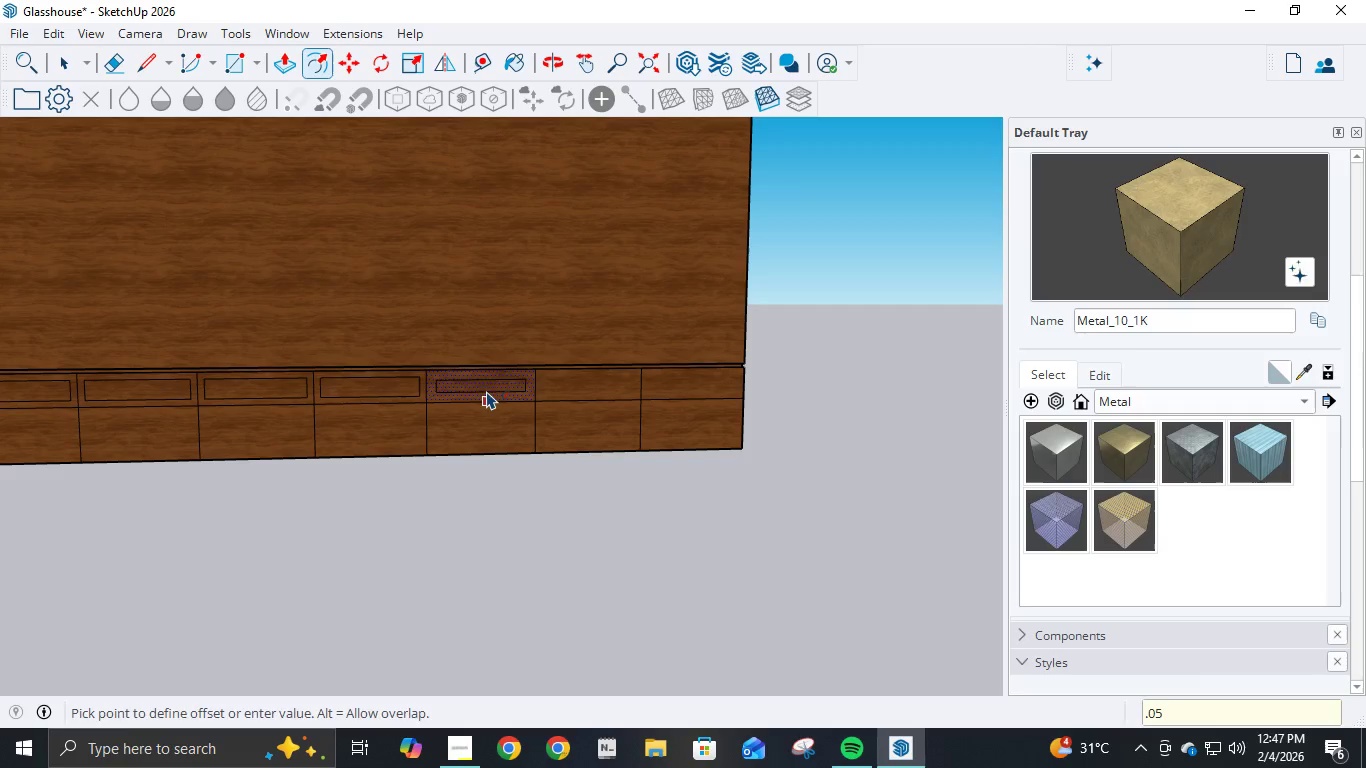 
key(NumpadEnter)
 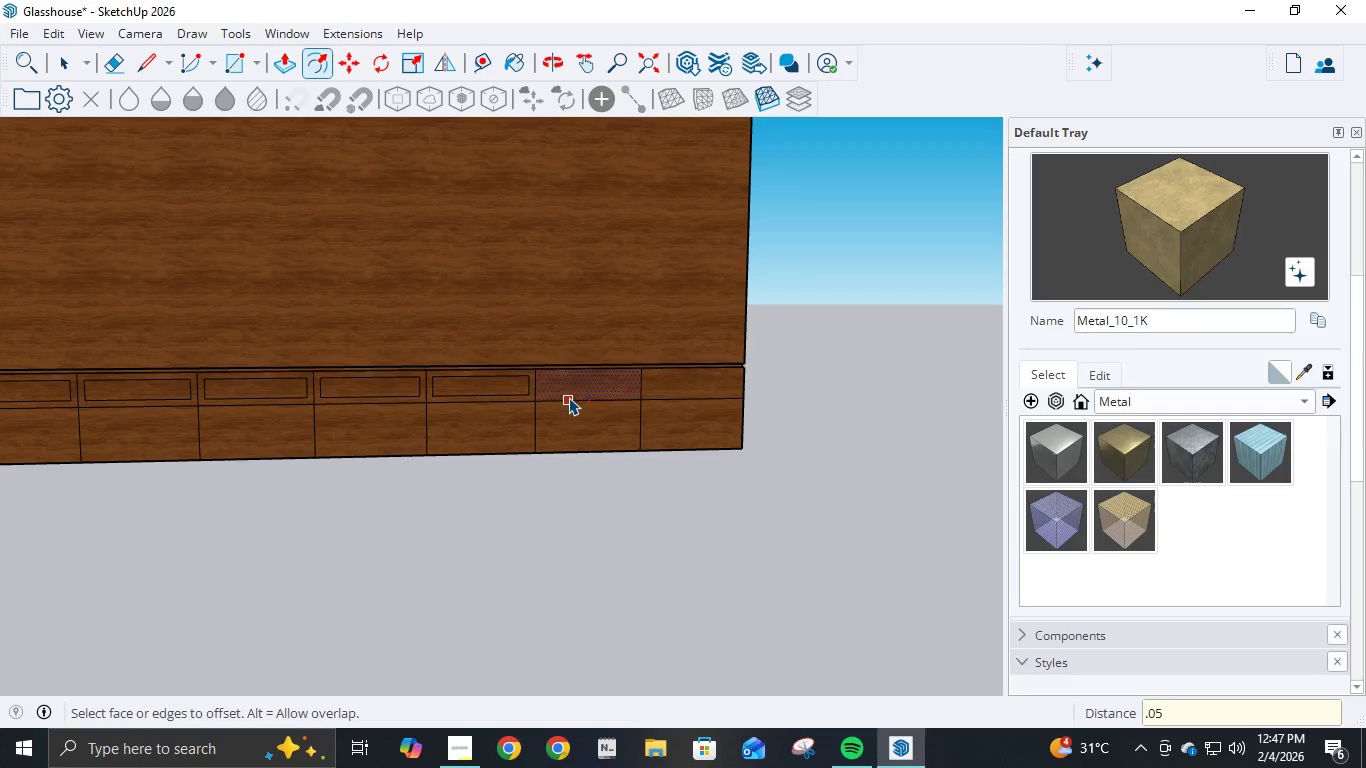 
left_click([568, 395])
 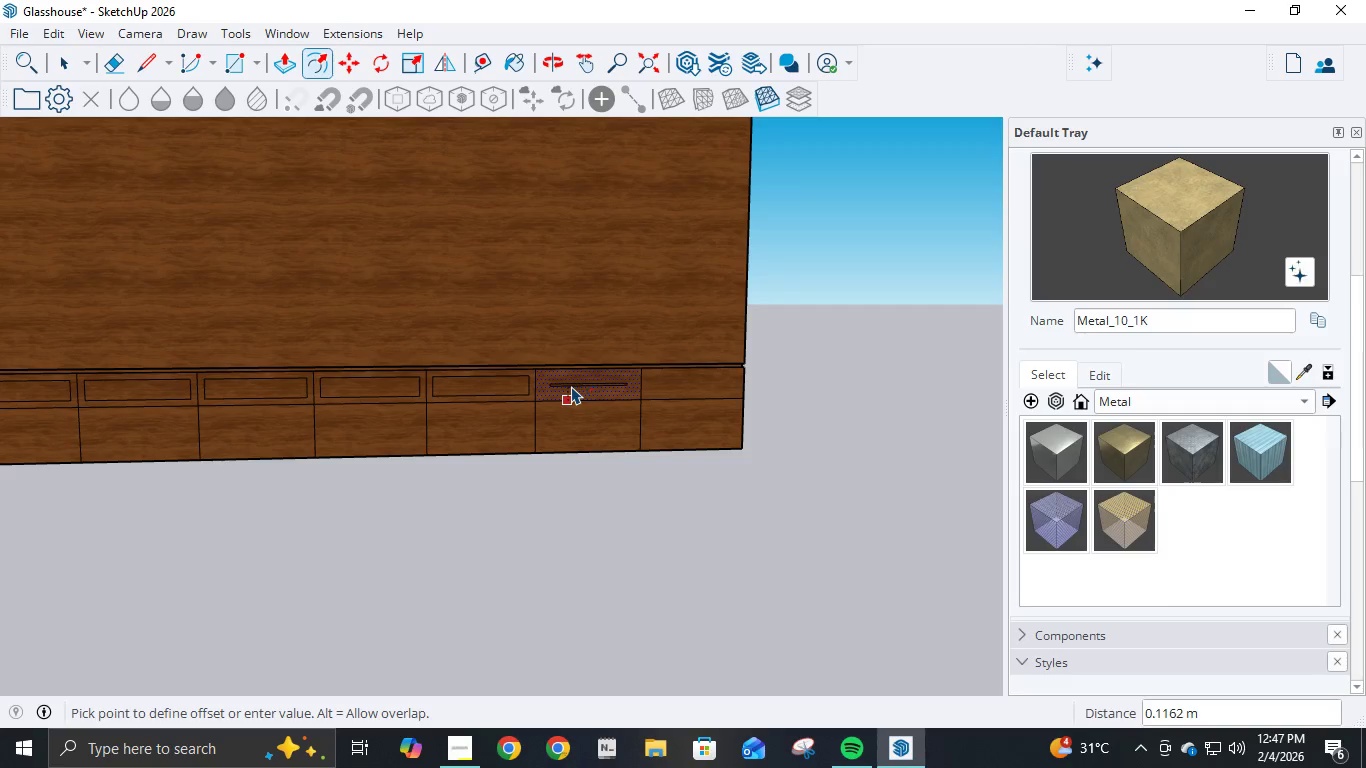 
key(NumpadDecimal)
 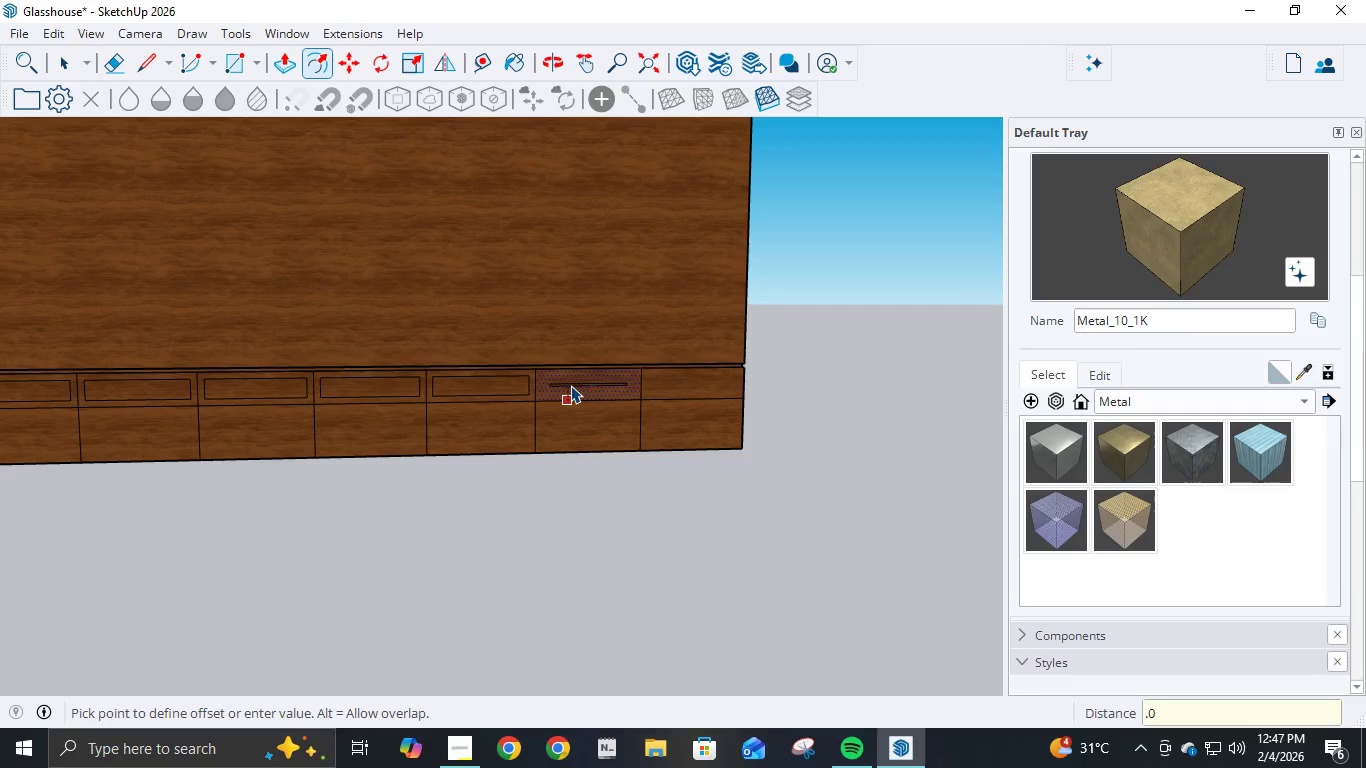 
key(Numpad0)
 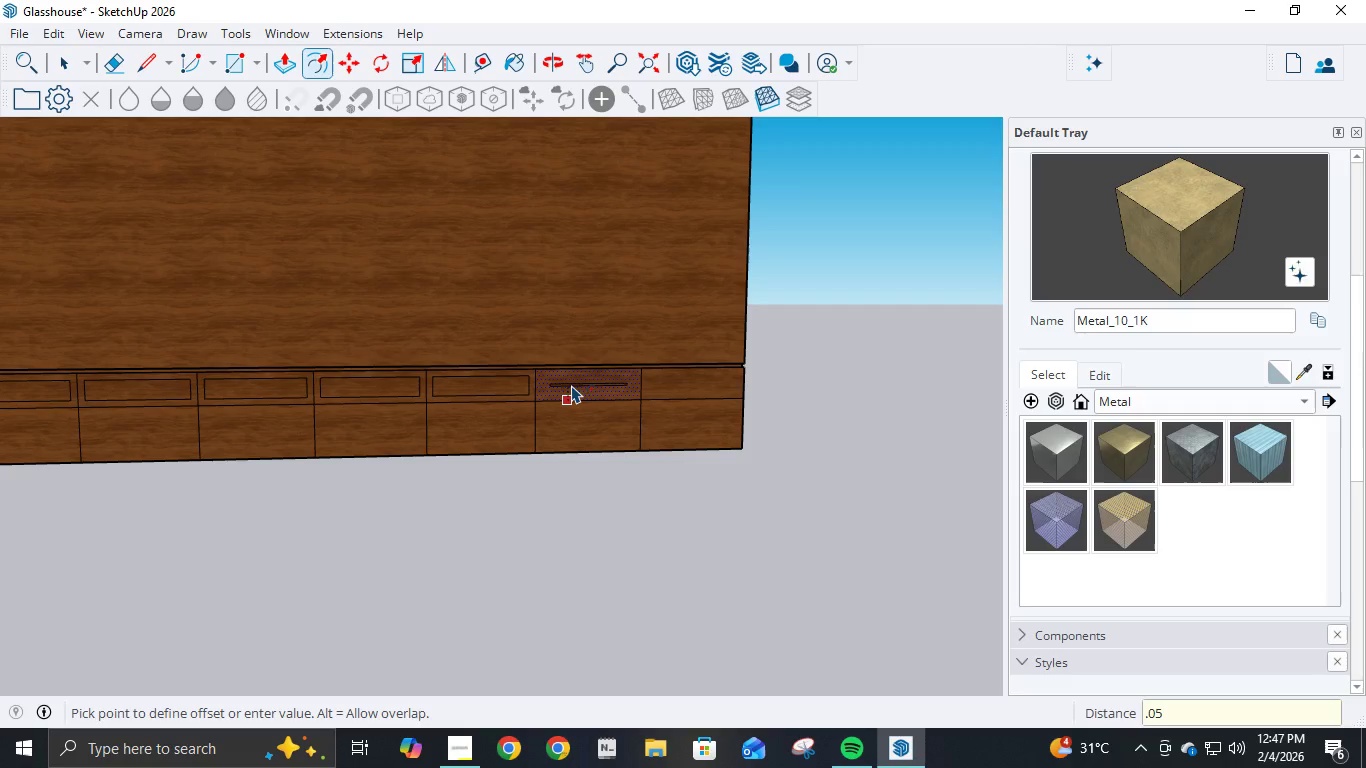 
key(Numpad5)
 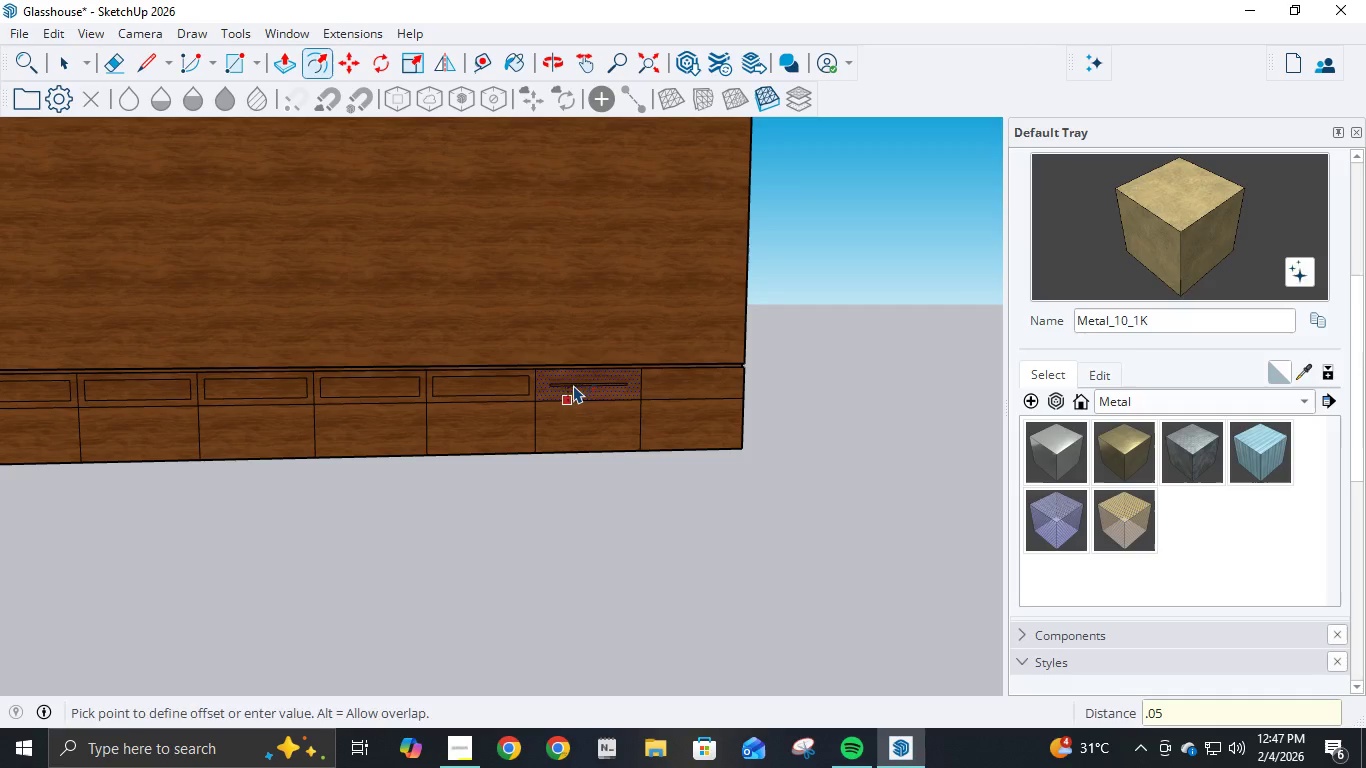 
key(NumpadEnter)
 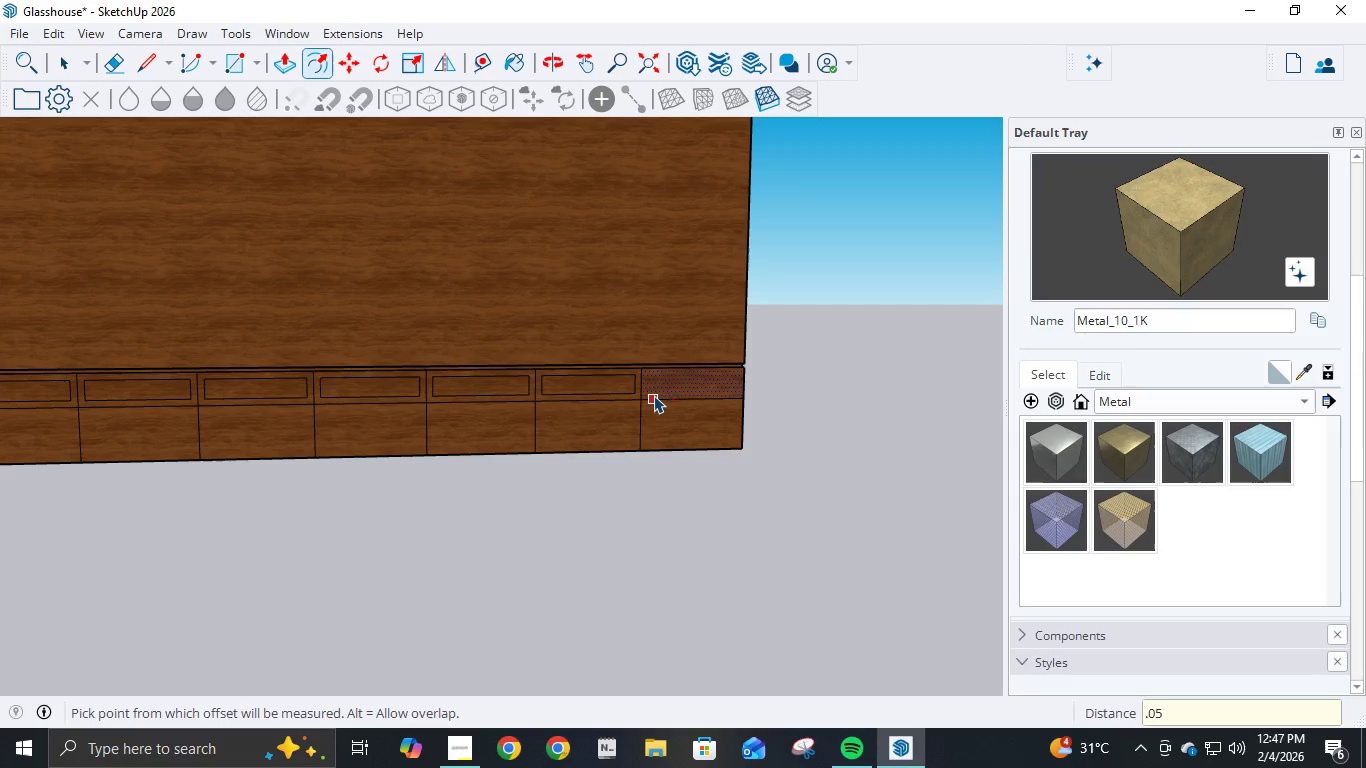 
left_click([654, 395])
 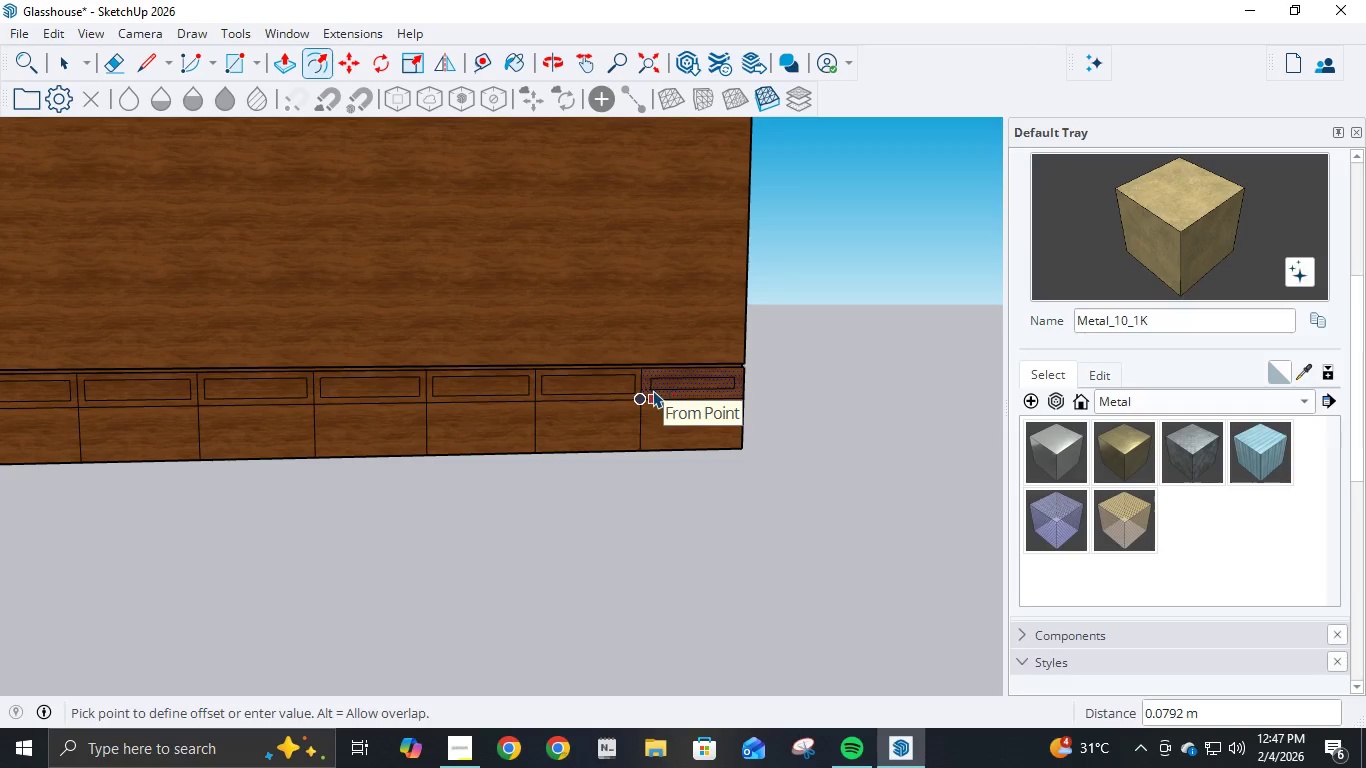 
key(NumpadDecimal)
 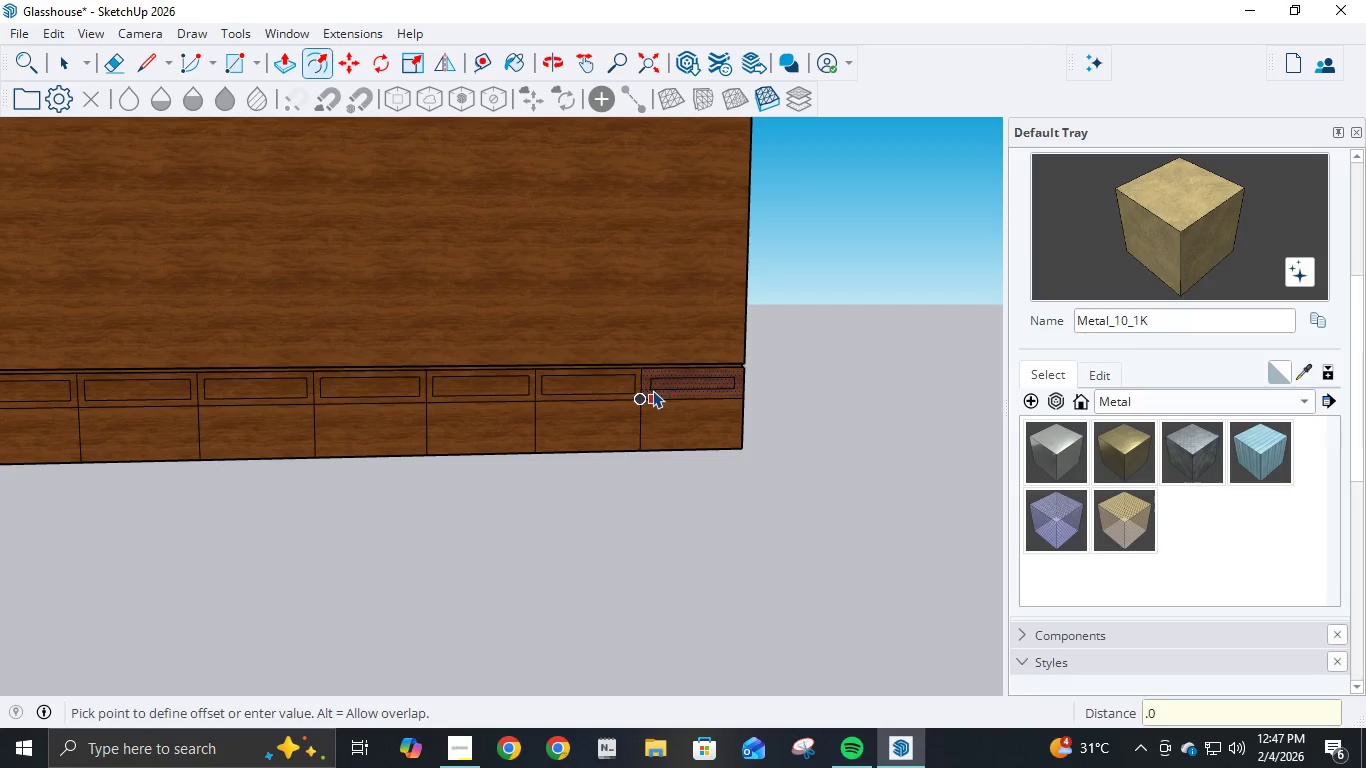 
key(Numpad0)
 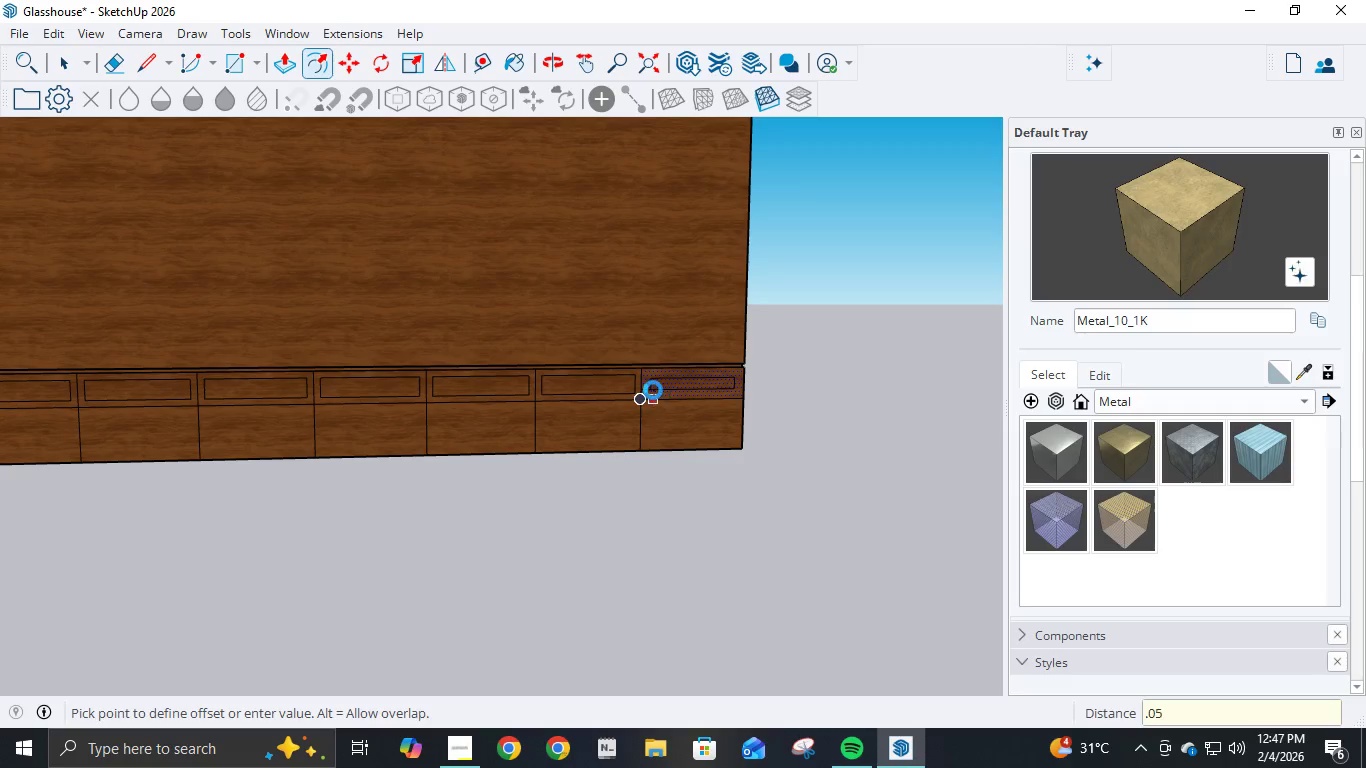 
key(Numpad5)
 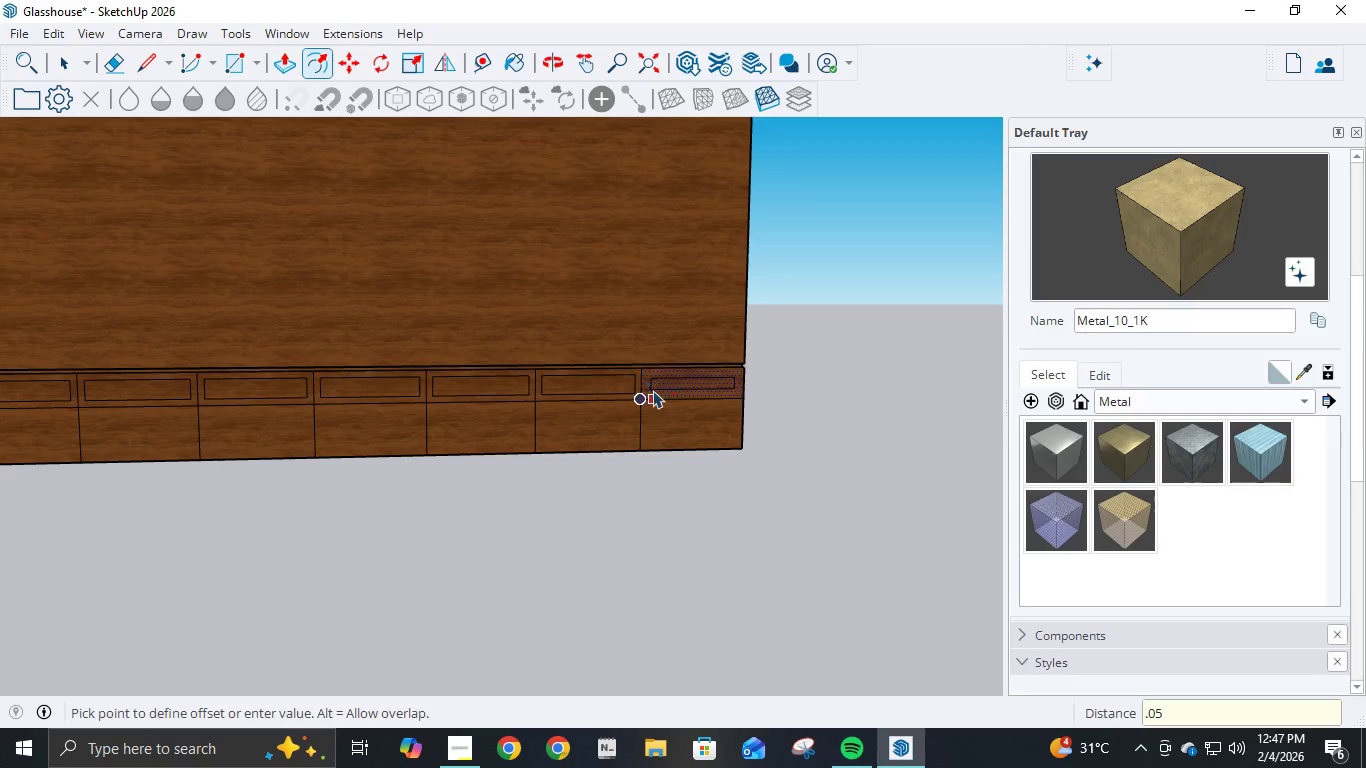 
key(NumpadEnter)
 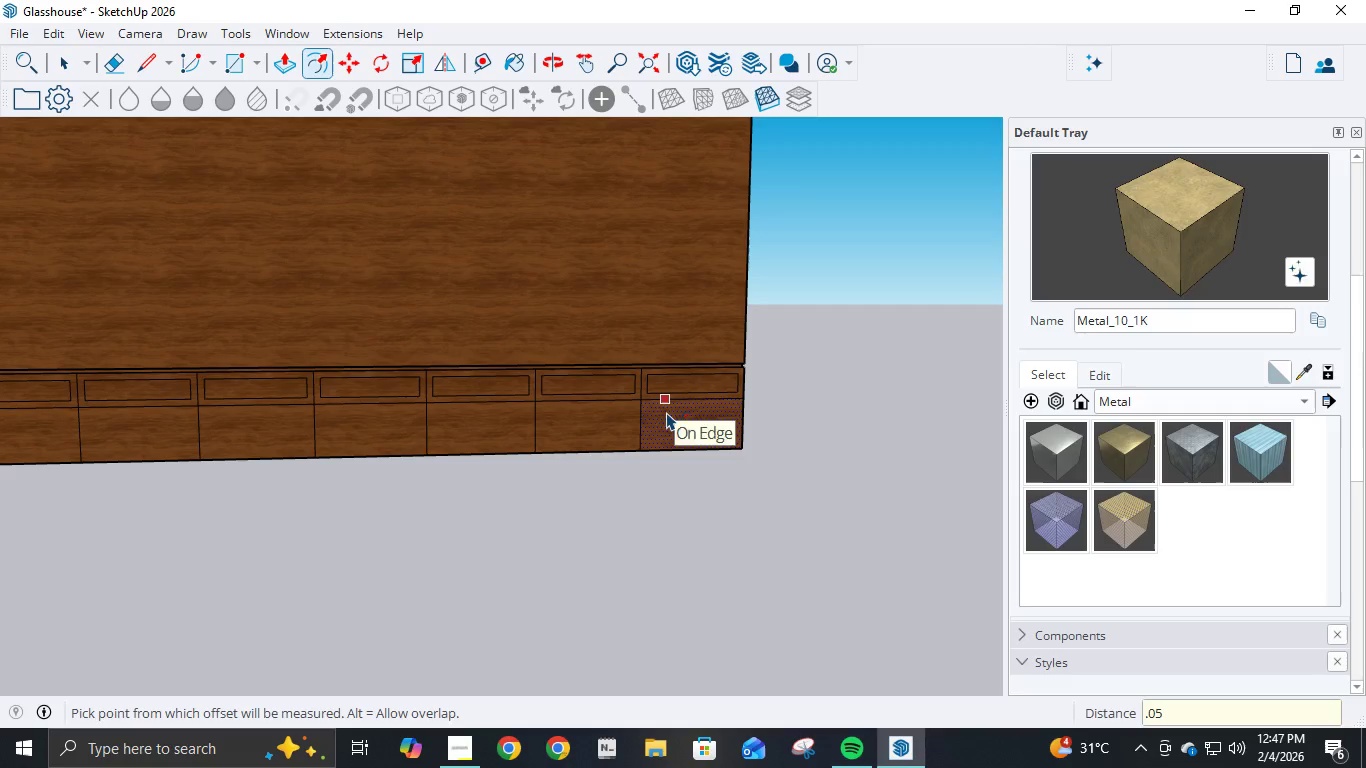 
scroll: coordinate [670, 417], scroll_direction: down, amount: 3.0
 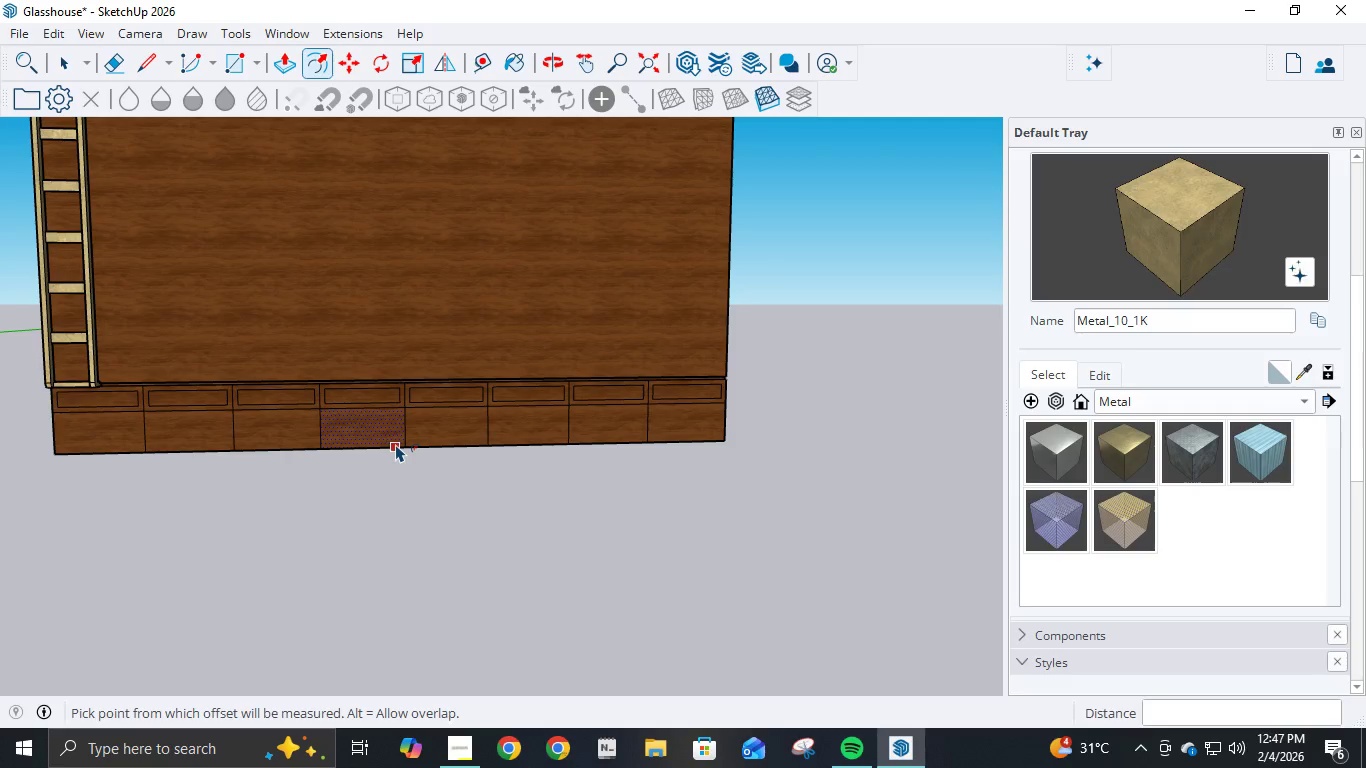 
mouse_move([429, 444])
 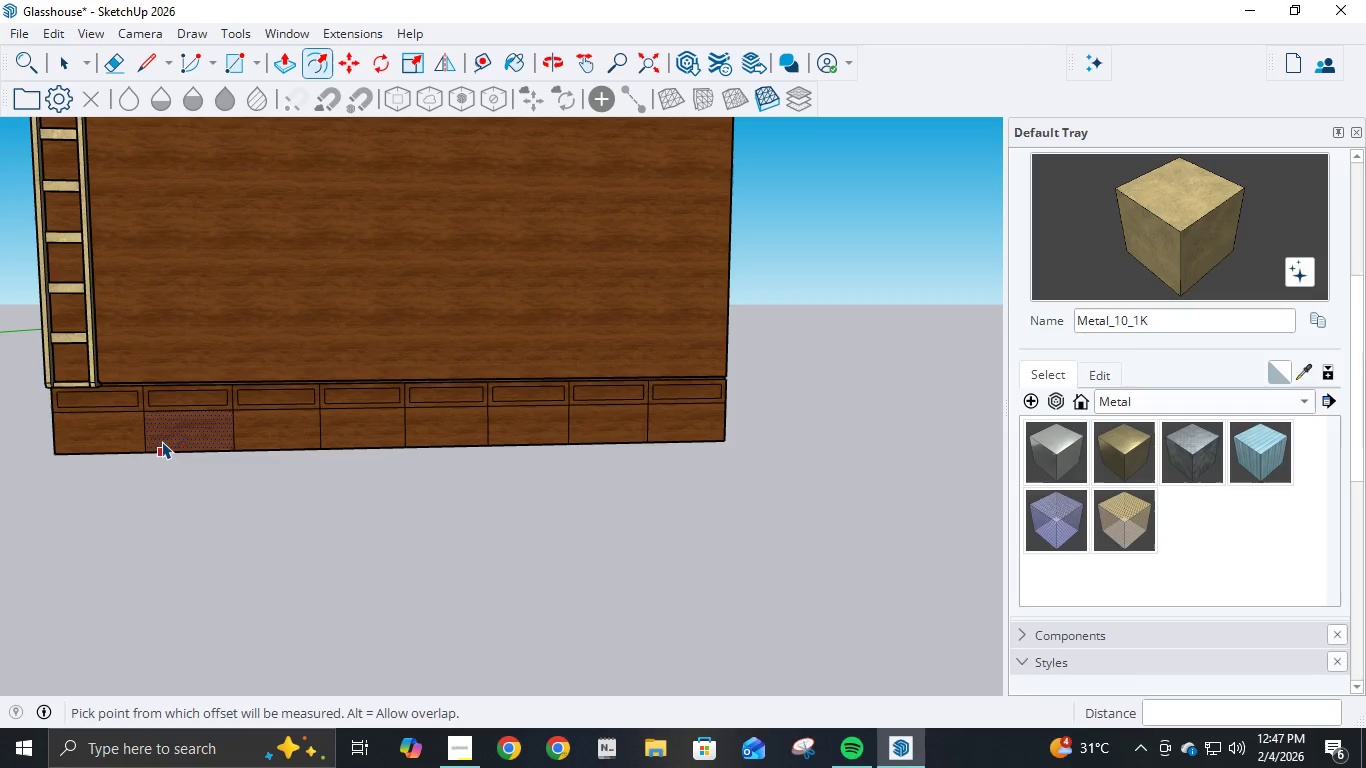 
wait(10.73)
 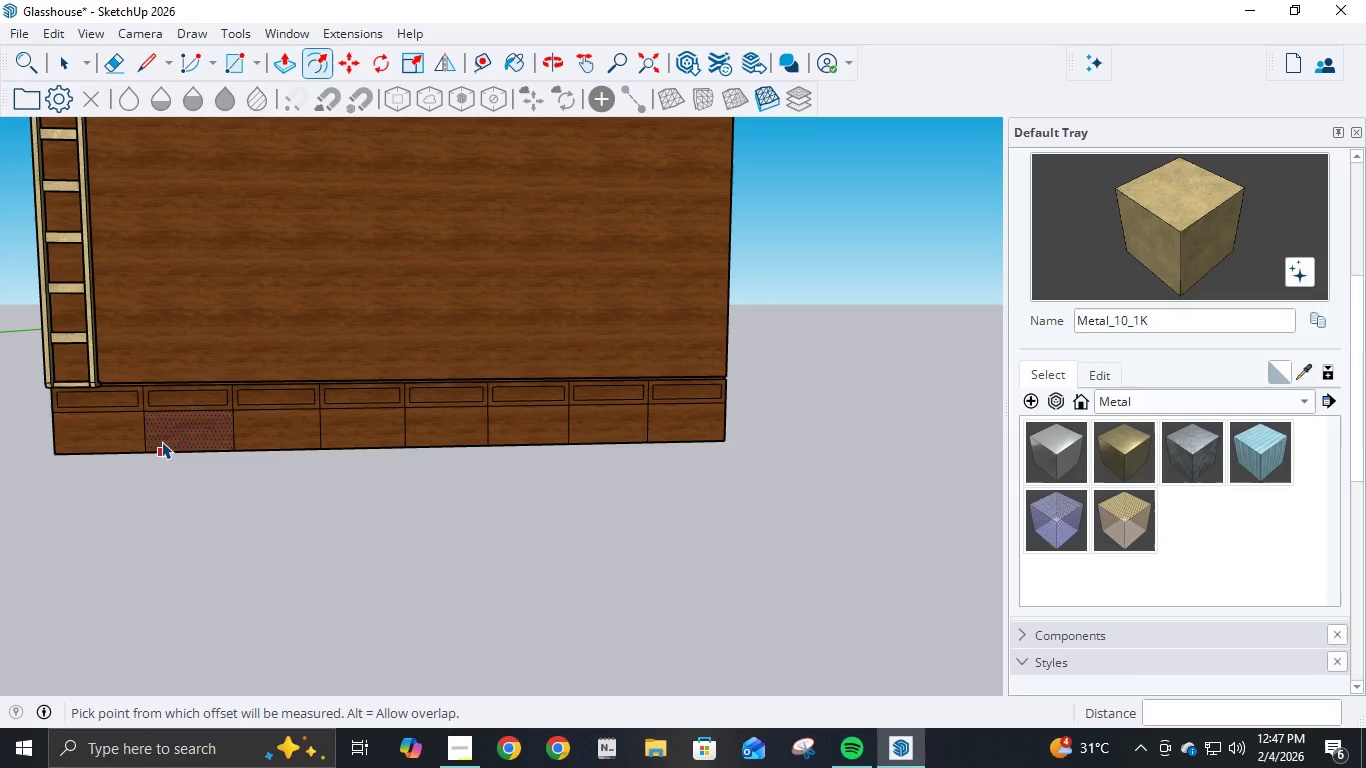 
scroll: coordinate [119, 402], scroll_direction: up, amount: 7.0
 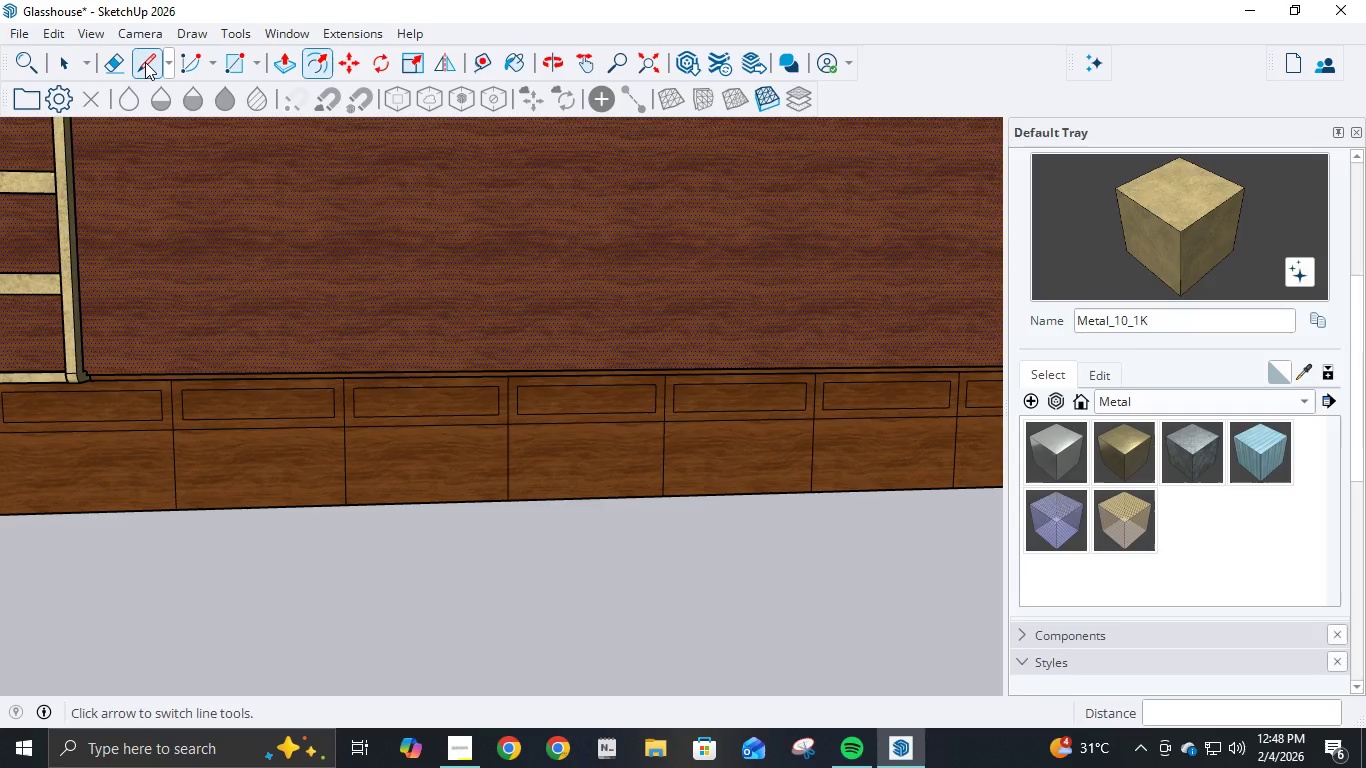 
key(C)
 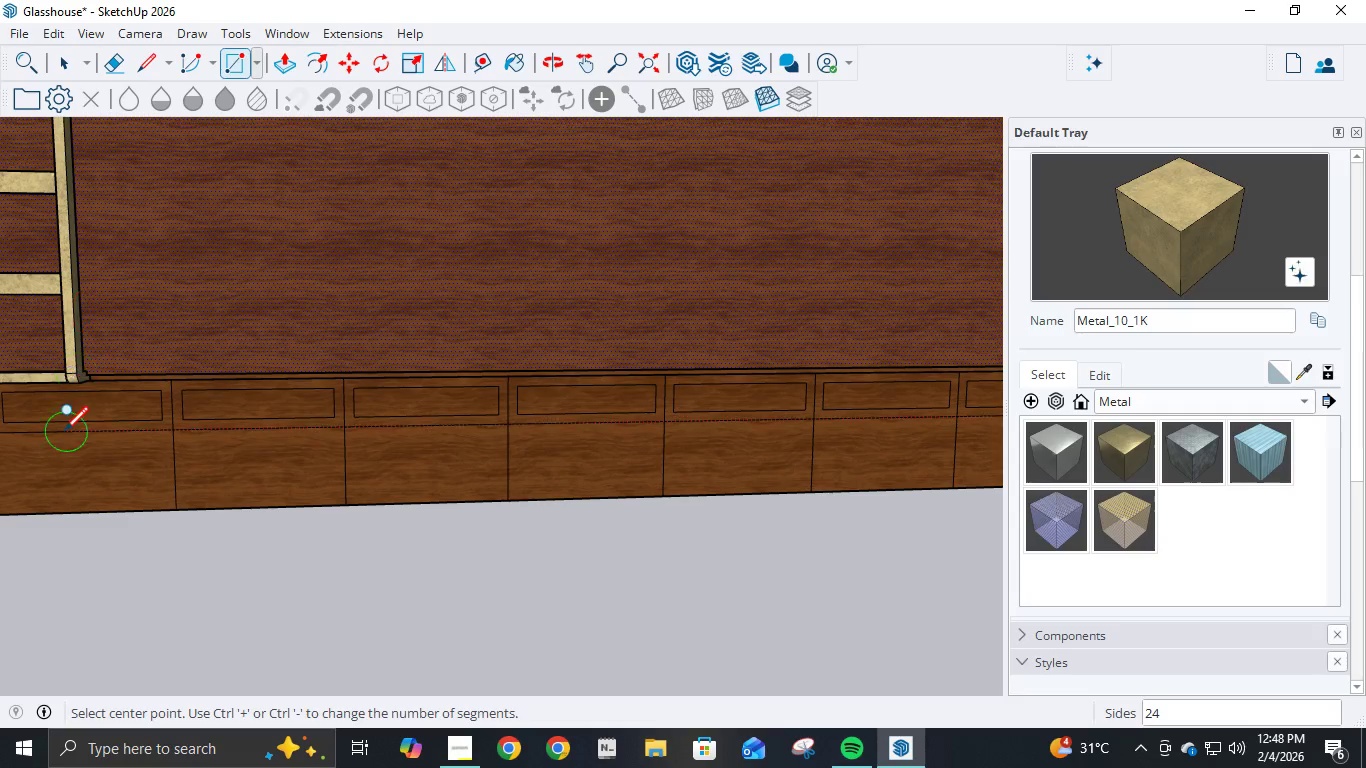 
scroll: coordinate [73, 426], scroll_direction: up, amount: 8.0
 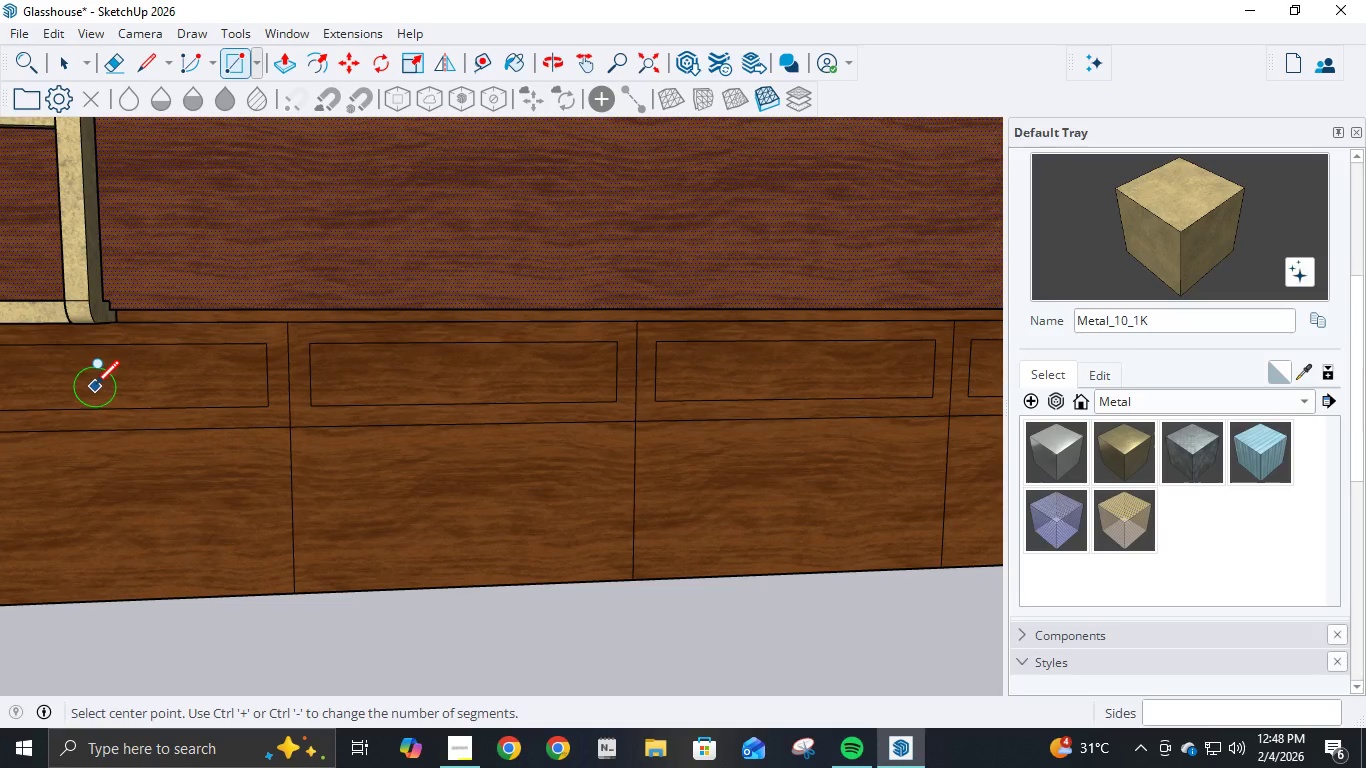 
scroll: coordinate [95, 390], scroll_direction: down, amount: 9.0
 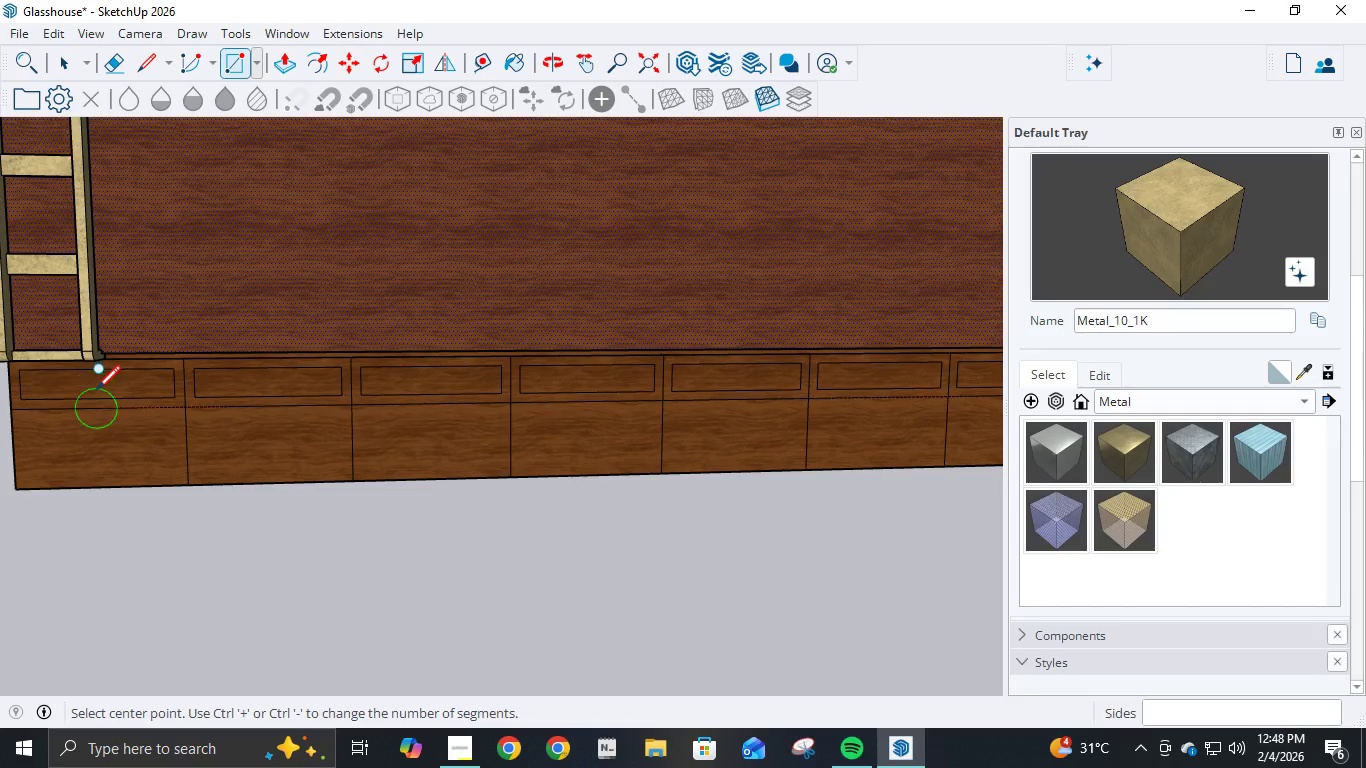 
key(L)
 